 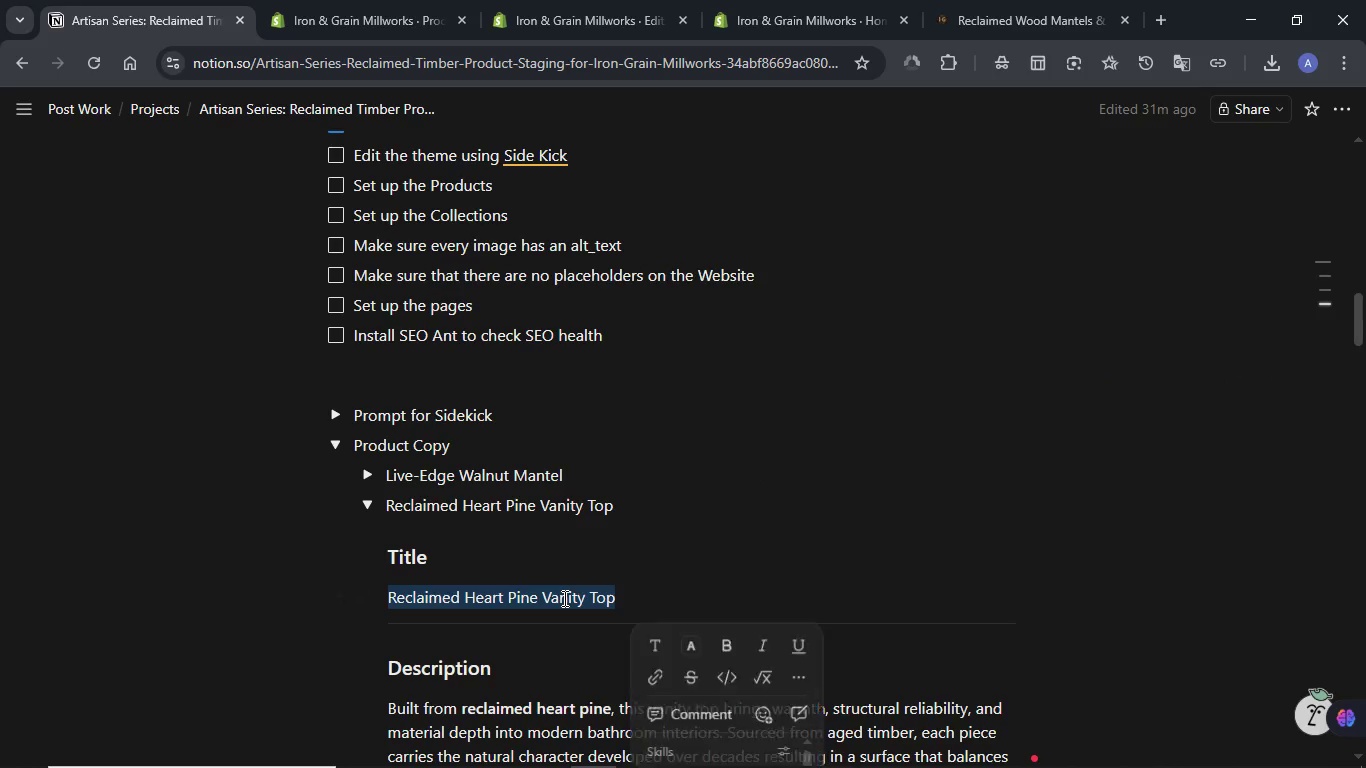 
key(Control+C)
 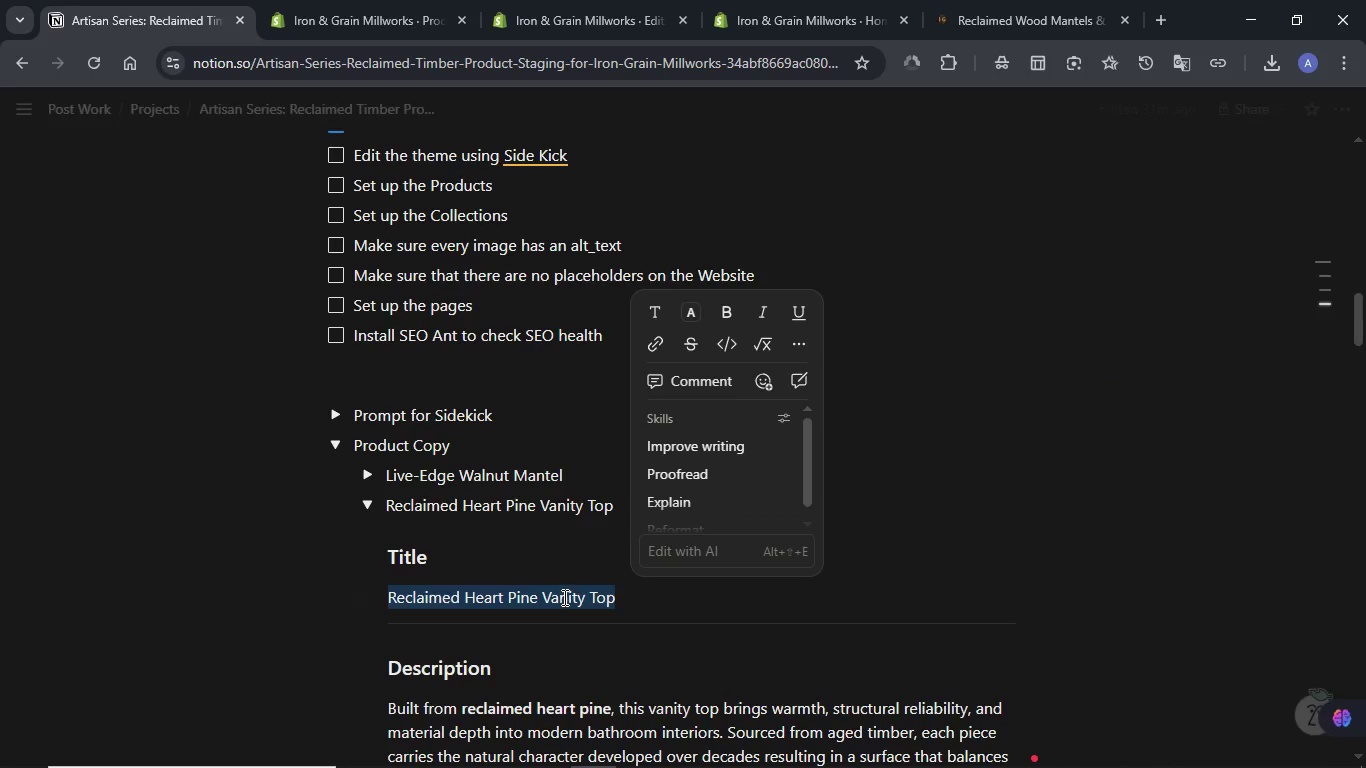 
scroll: coordinate [563, 597], scroll_direction: down, amount: 2.0
 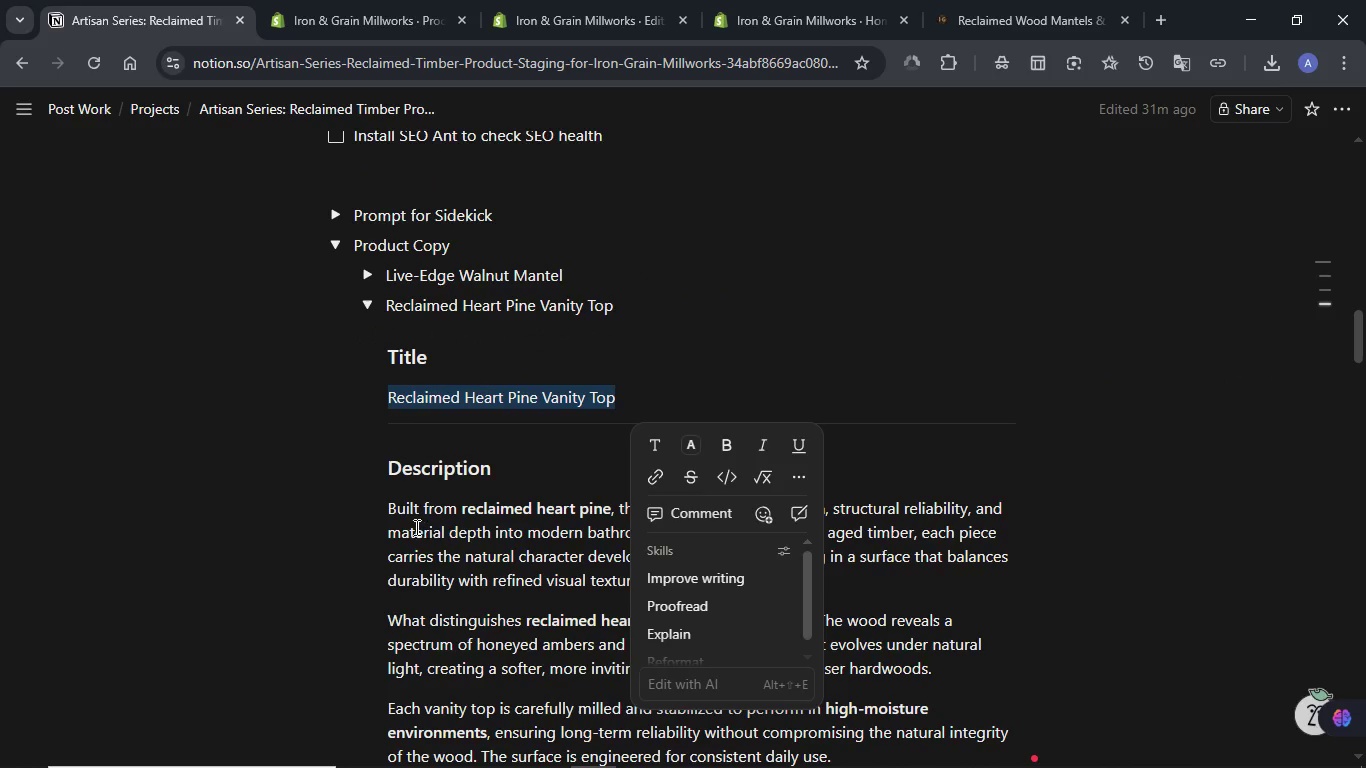 
left_click([415, 525])
 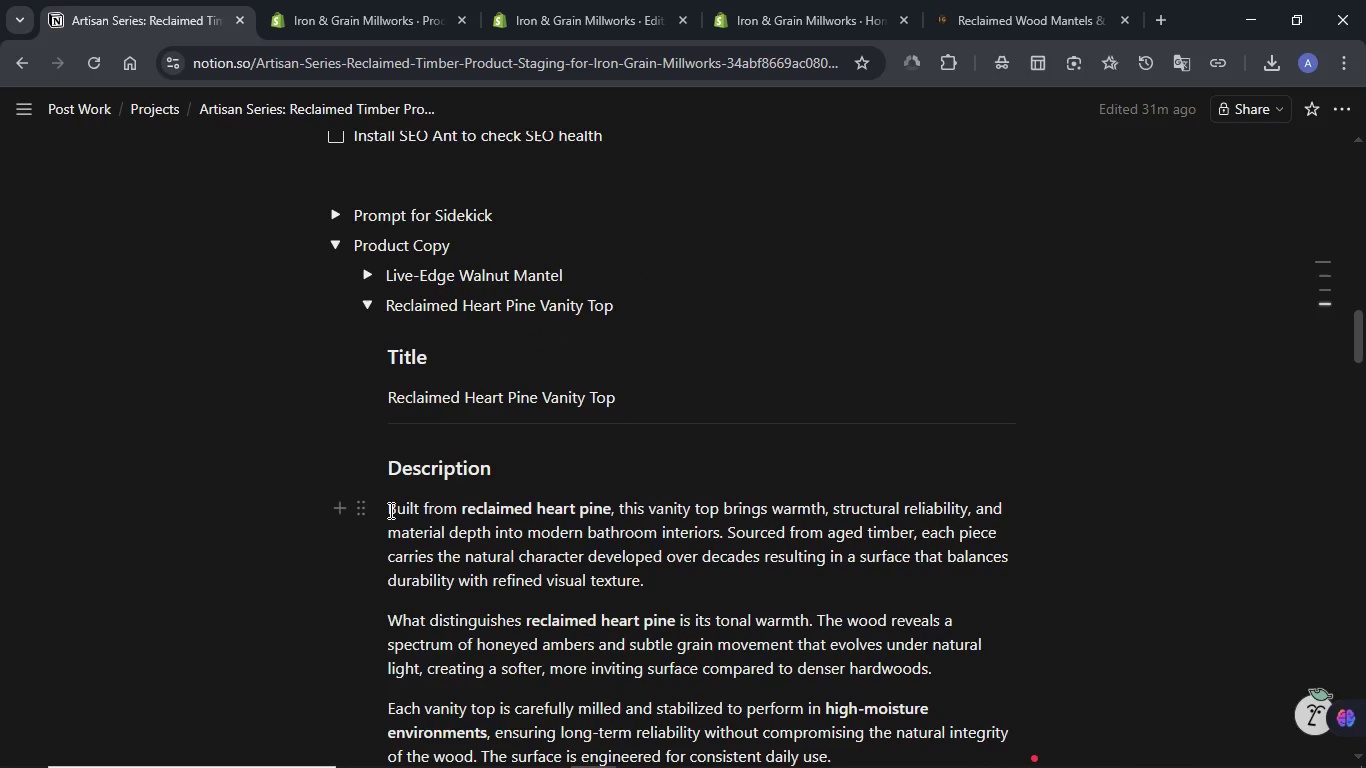 
left_click([389, 510])
 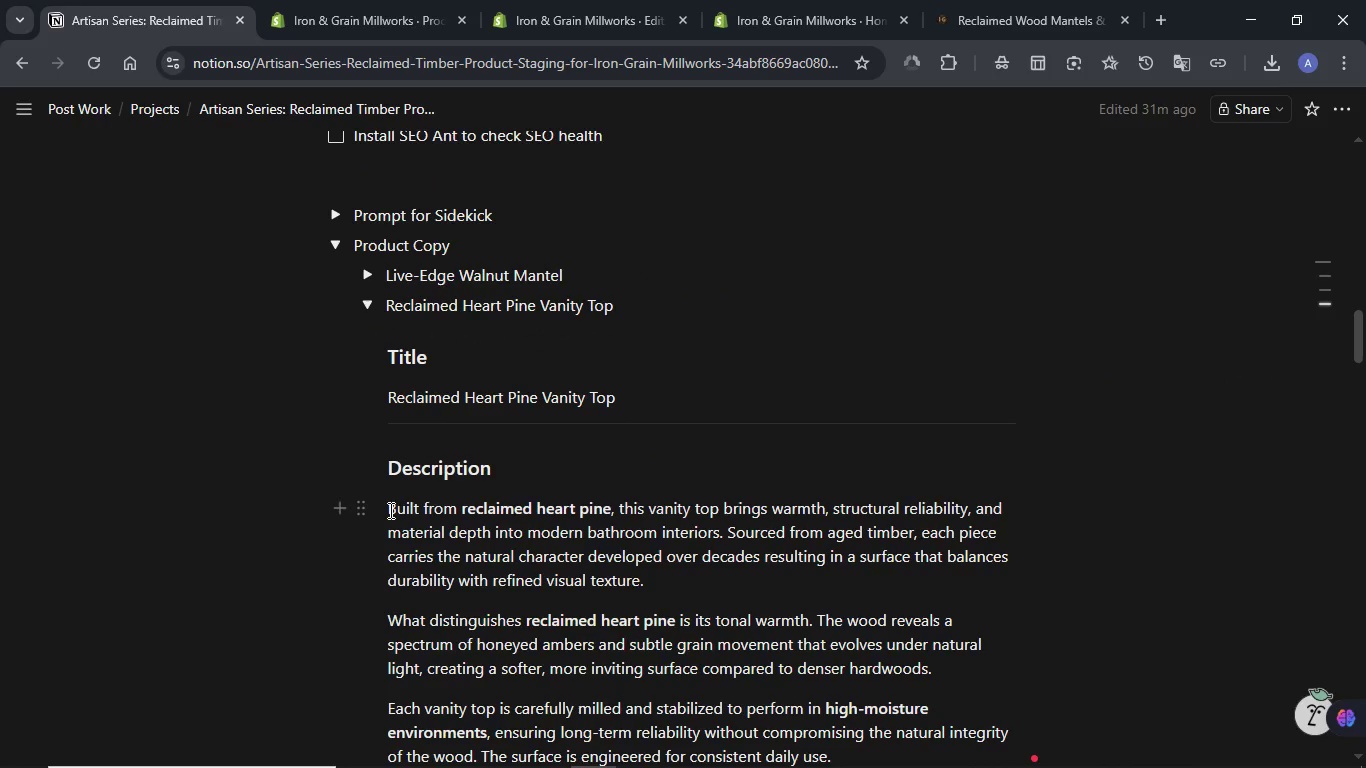 
hold_key(key=ArrowDown, duration=0.45)
 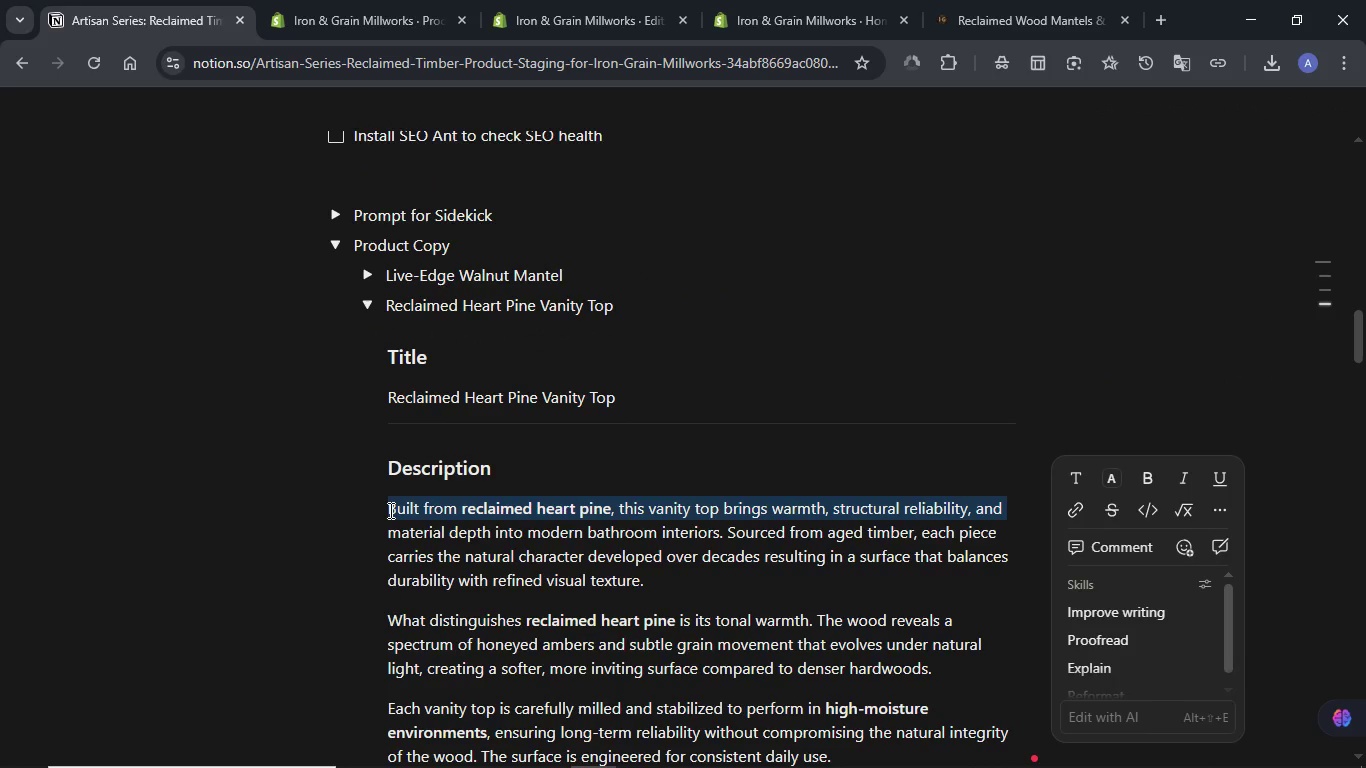 
hold_key(key=ArrowDown, duration=0.36)
 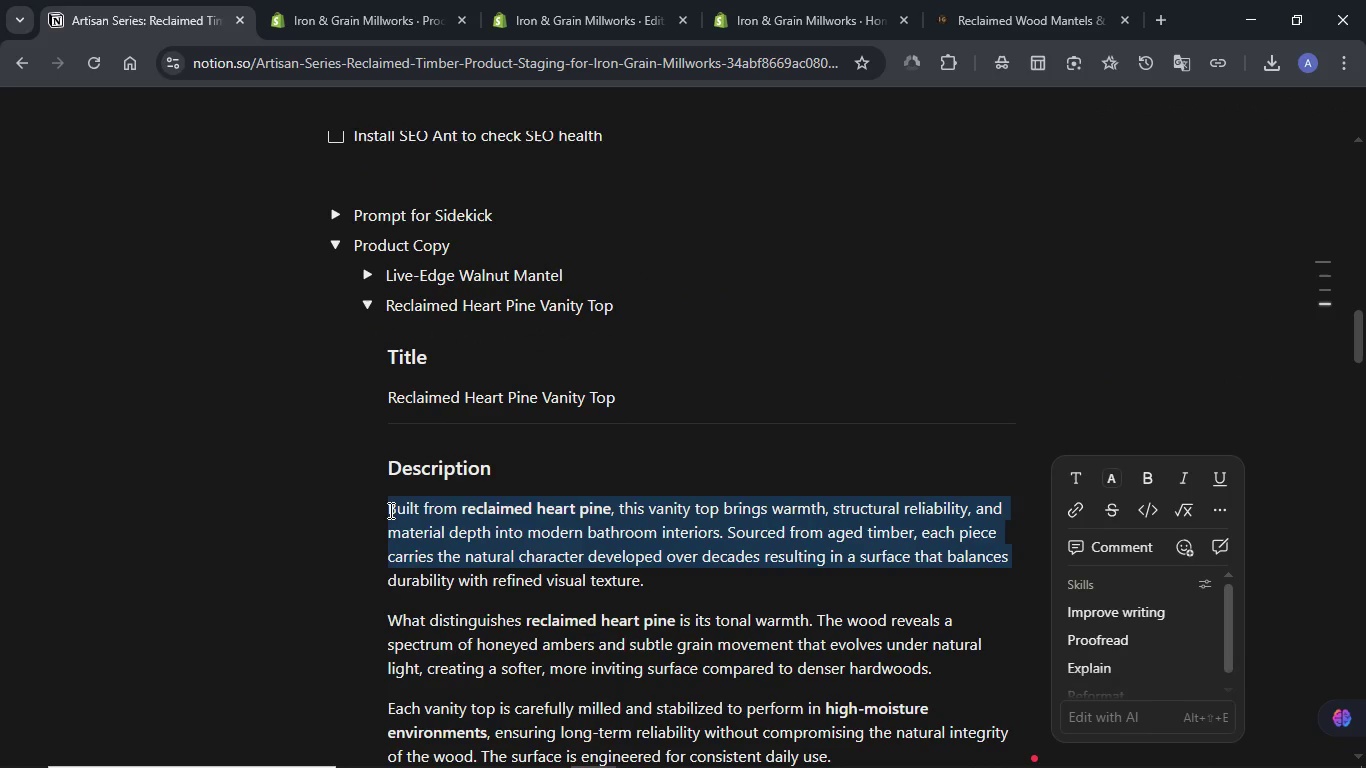 
key(Shift+ArrowDown)
 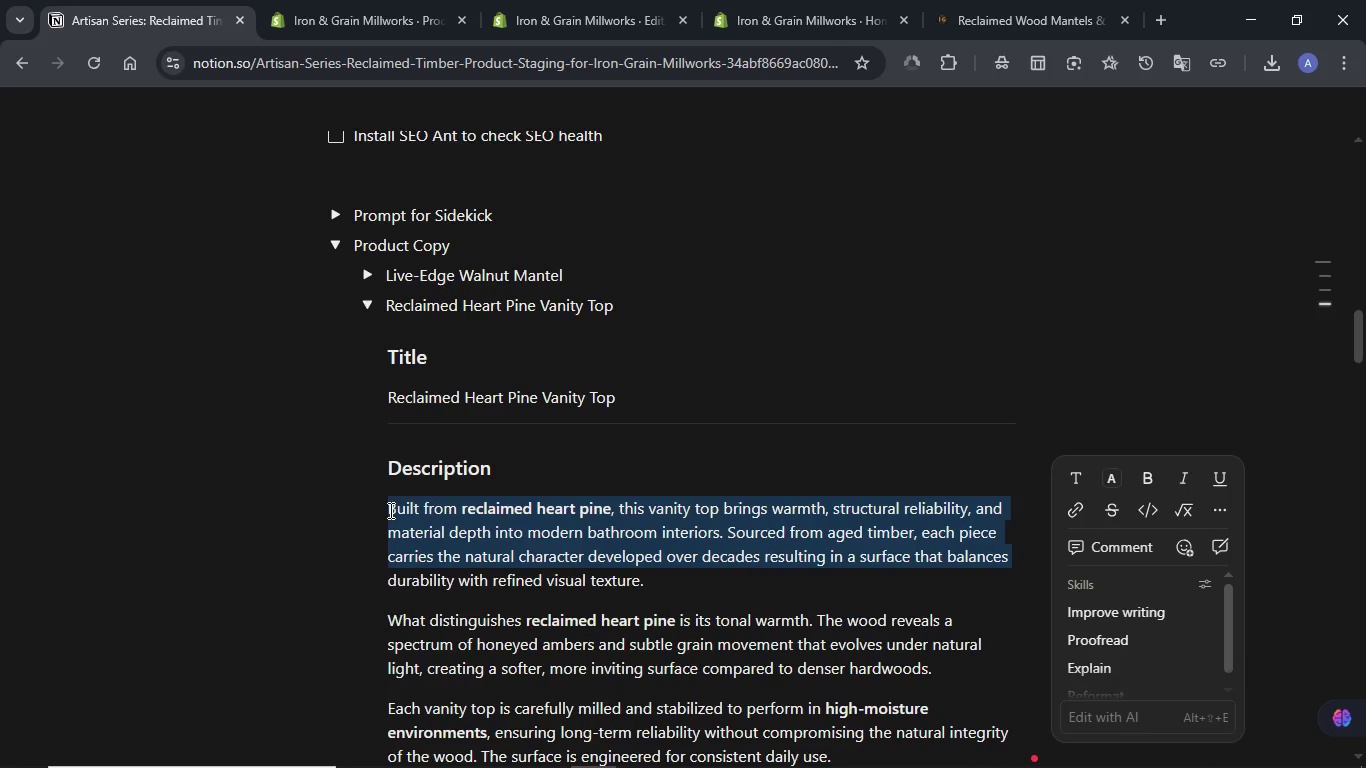 
key(Shift+ArrowDown)
 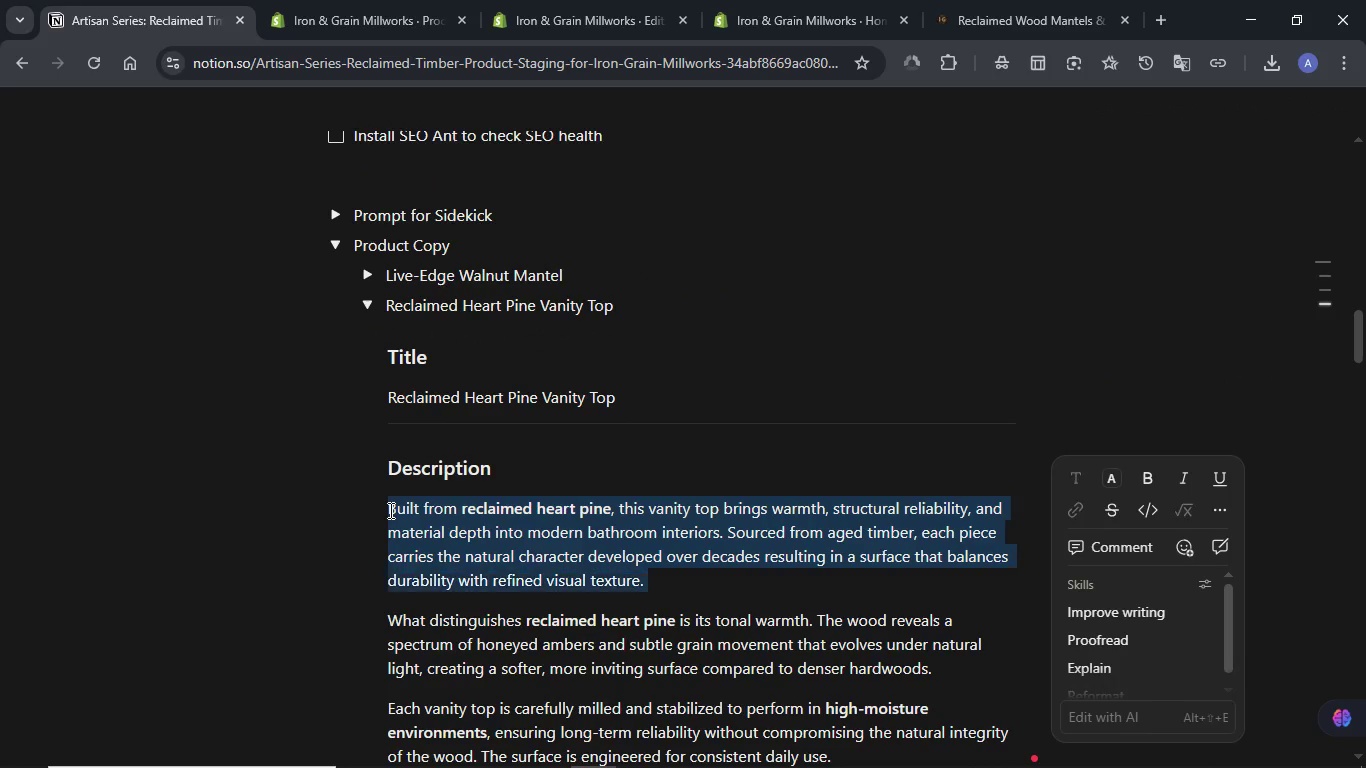 
key(Shift+ArrowDown)
 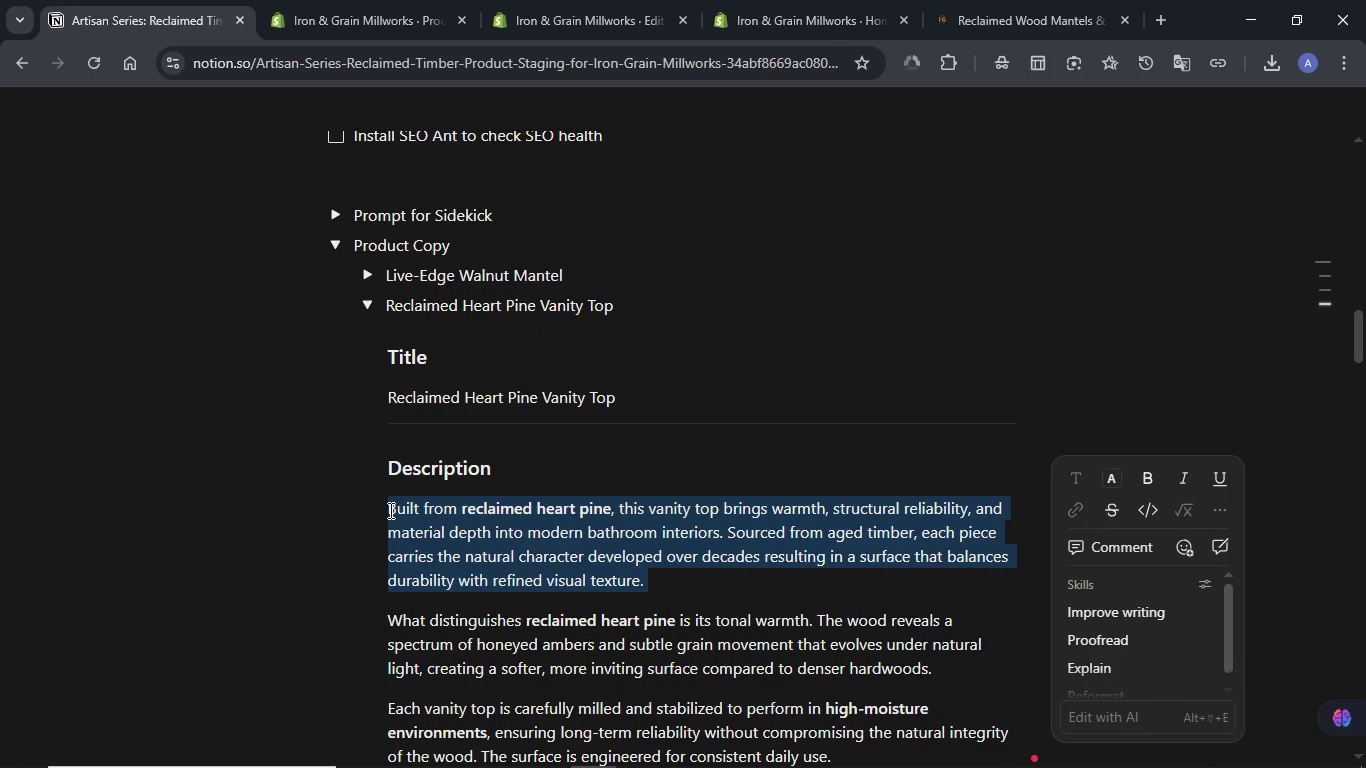 
key(Shift+ArrowDown)
 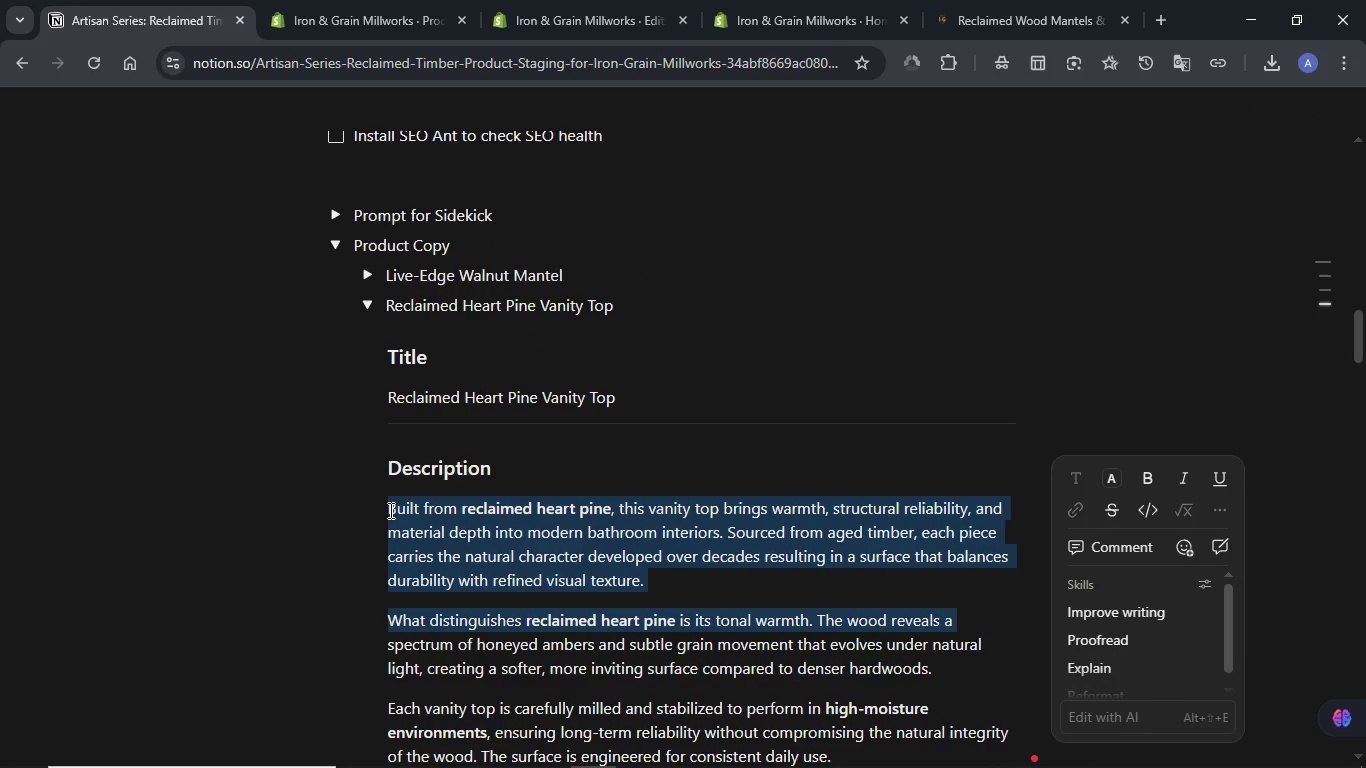 
key(Shift+ArrowDown)
 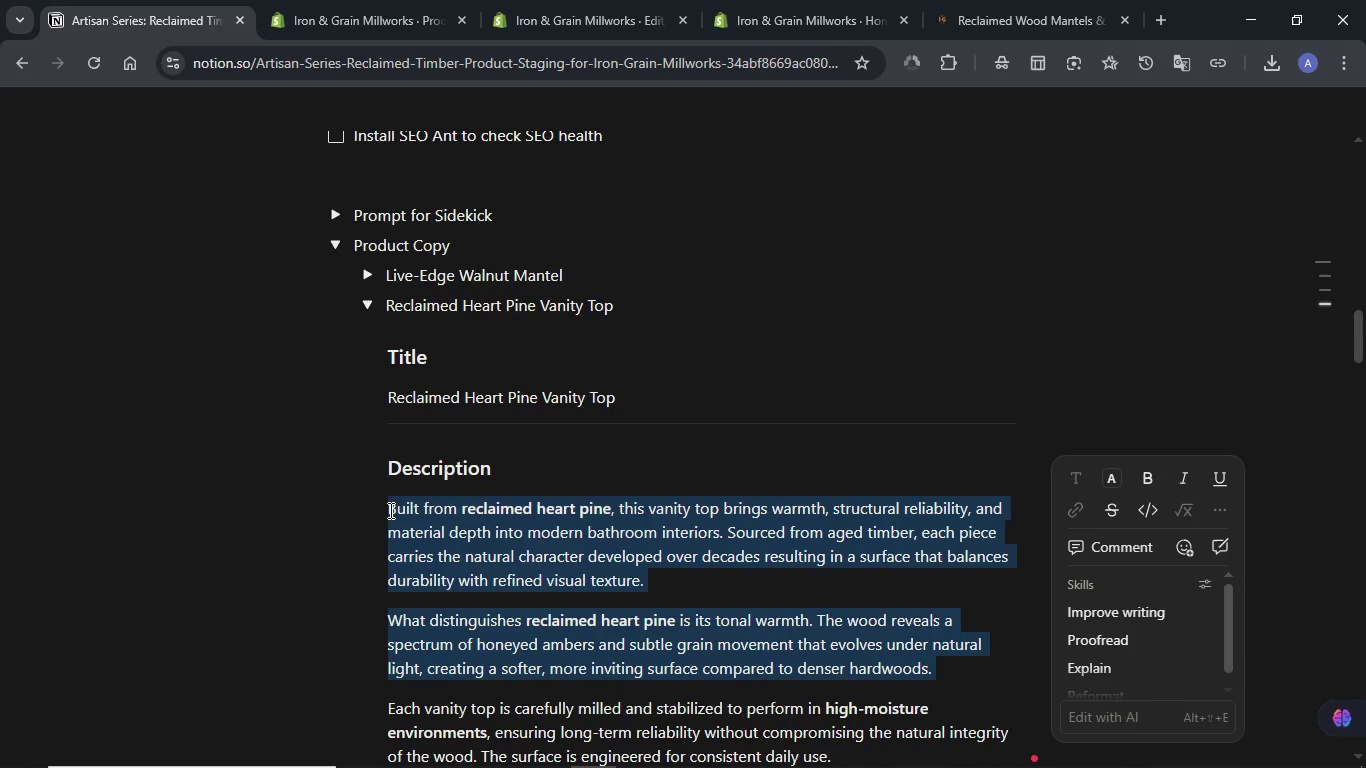 
key(Shift+ArrowDown)
 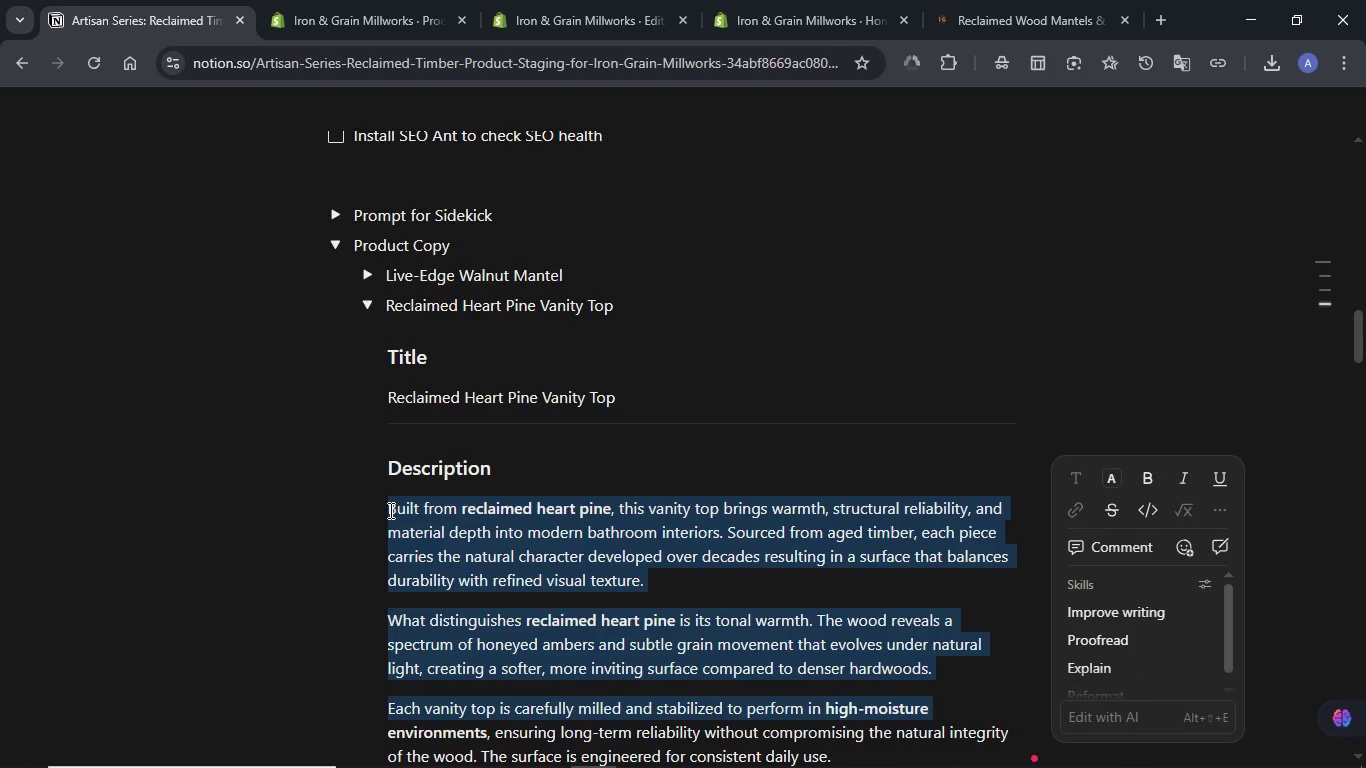 
key(Shift+ArrowDown)
 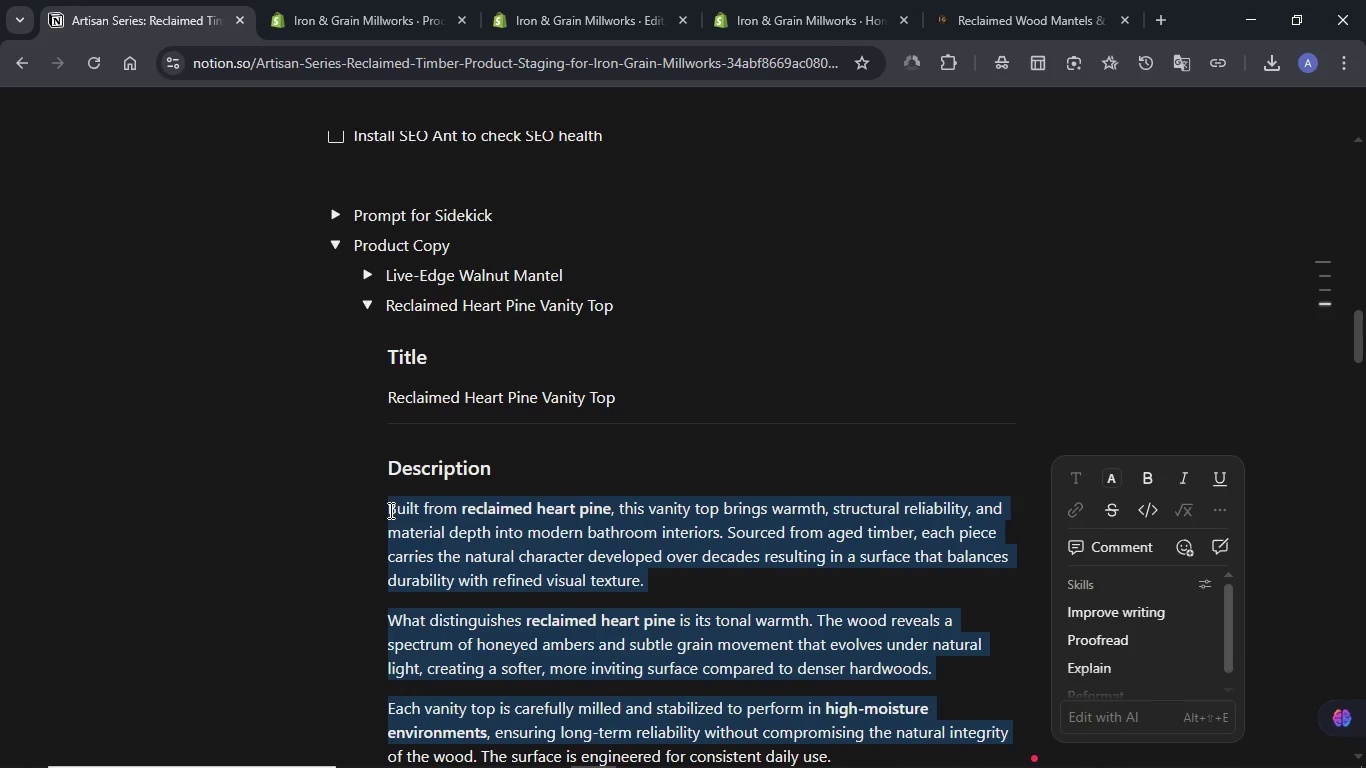 
key(Shift+ArrowDown)
 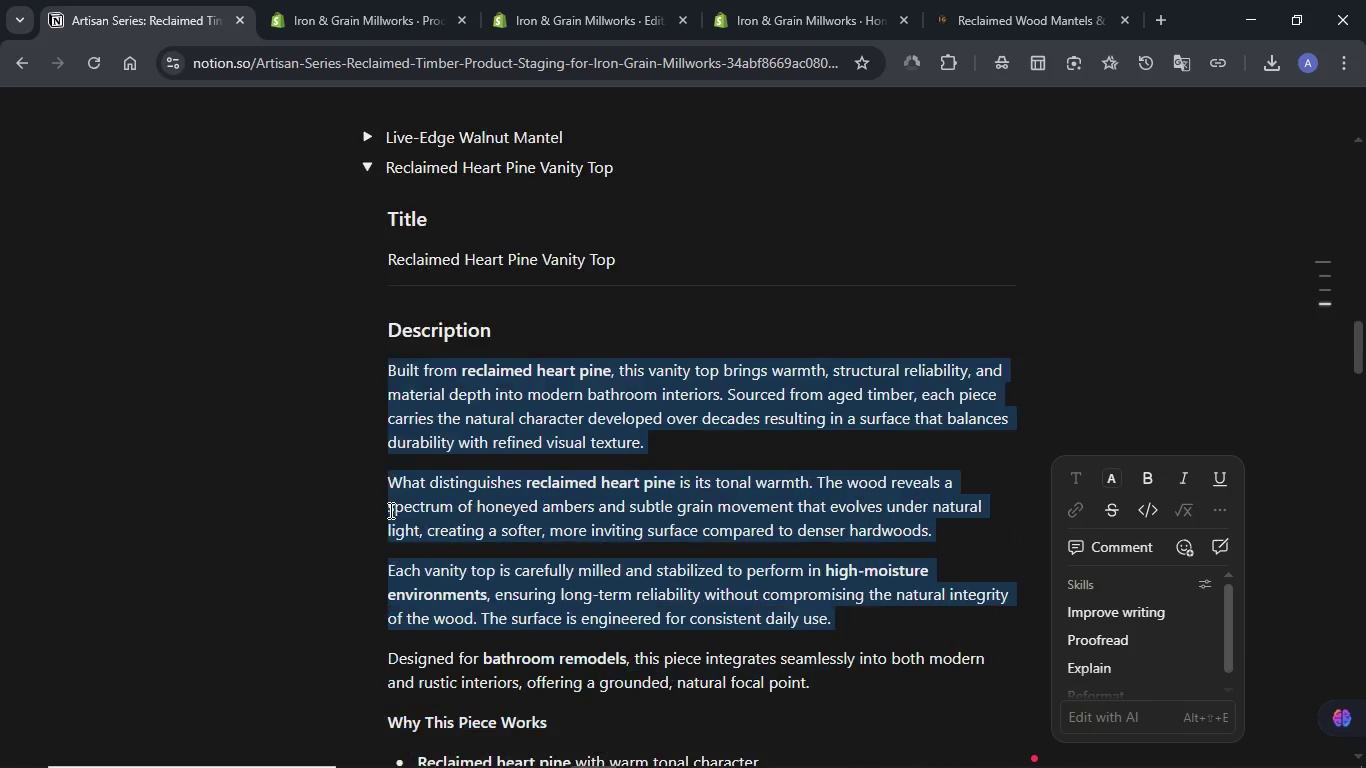 
key(Shift+ArrowDown)
 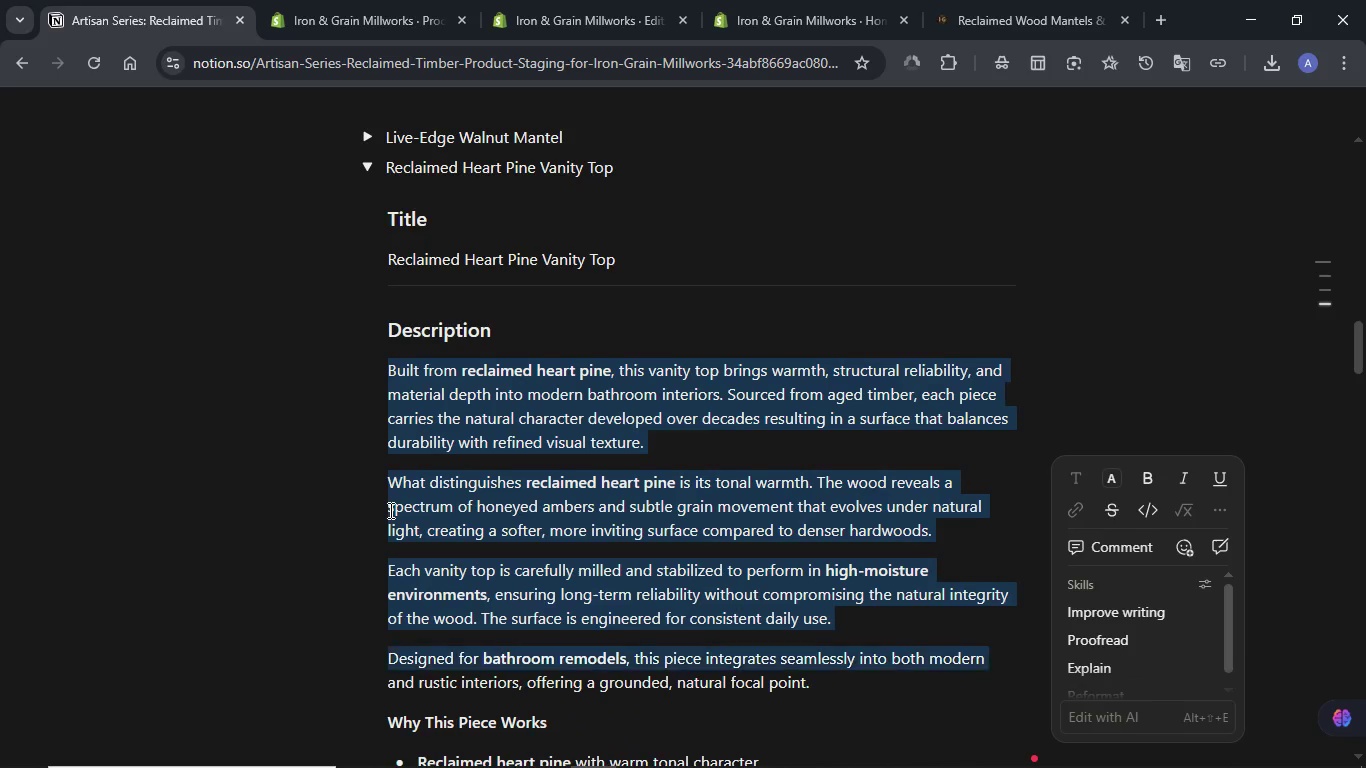 
key(Shift+ArrowDown)
 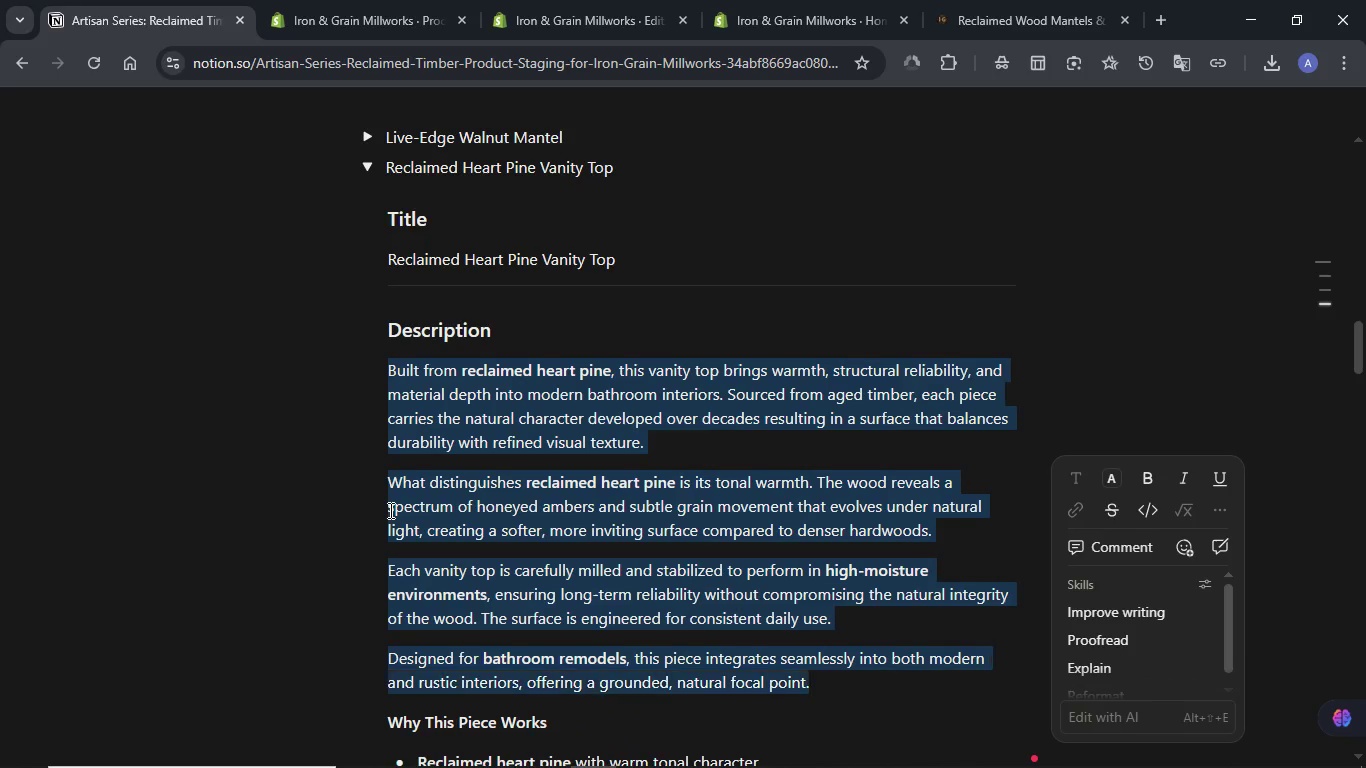 
key(Shift+ArrowDown)
 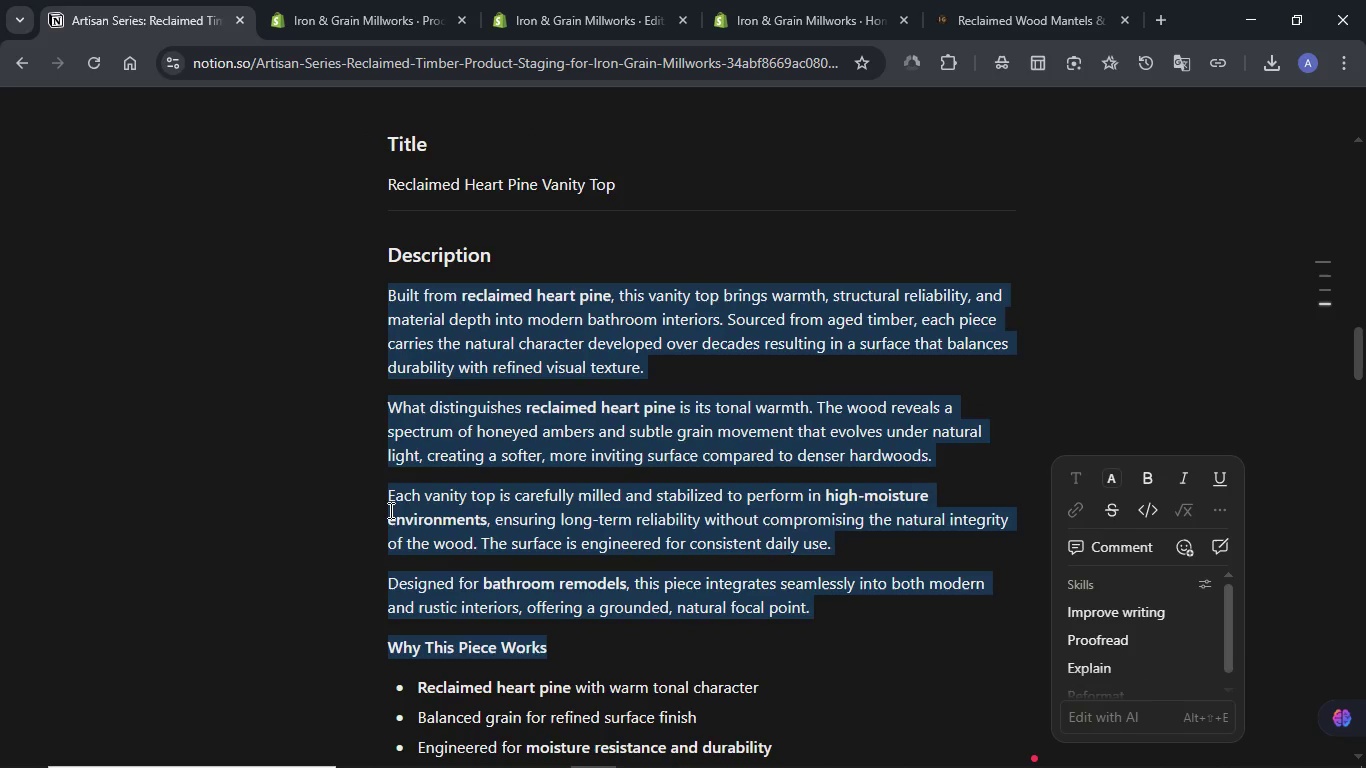 
key(Shift+ArrowDown)
 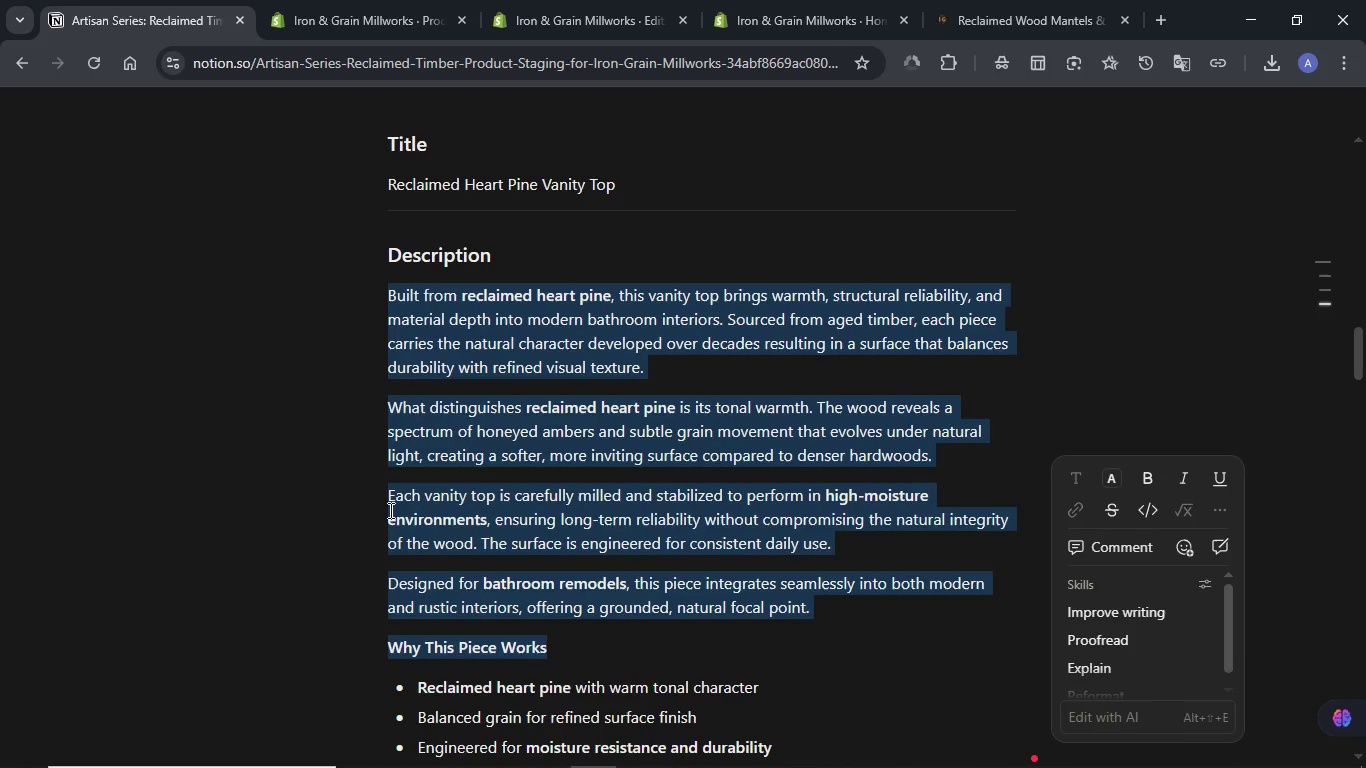 
key(Shift+ArrowDown)
 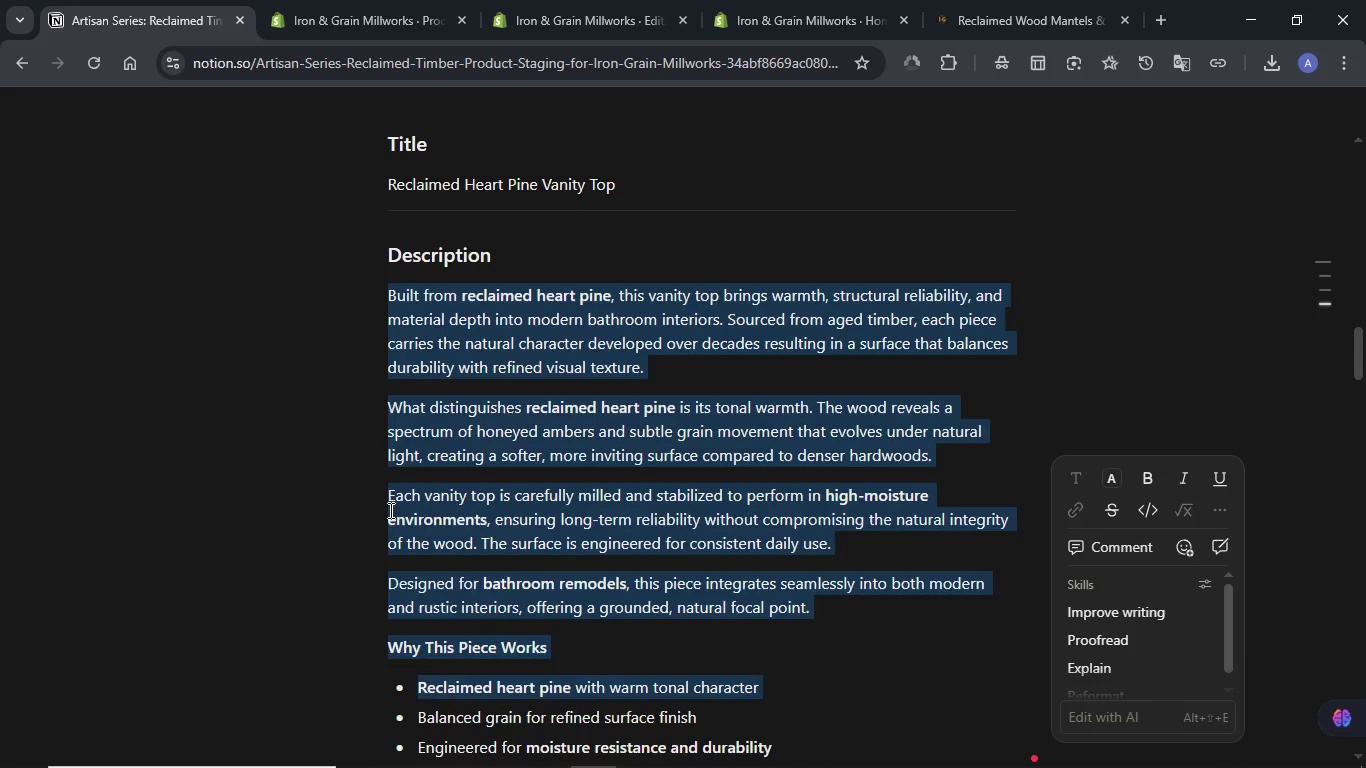 
key(Shift+ArrowDown)
 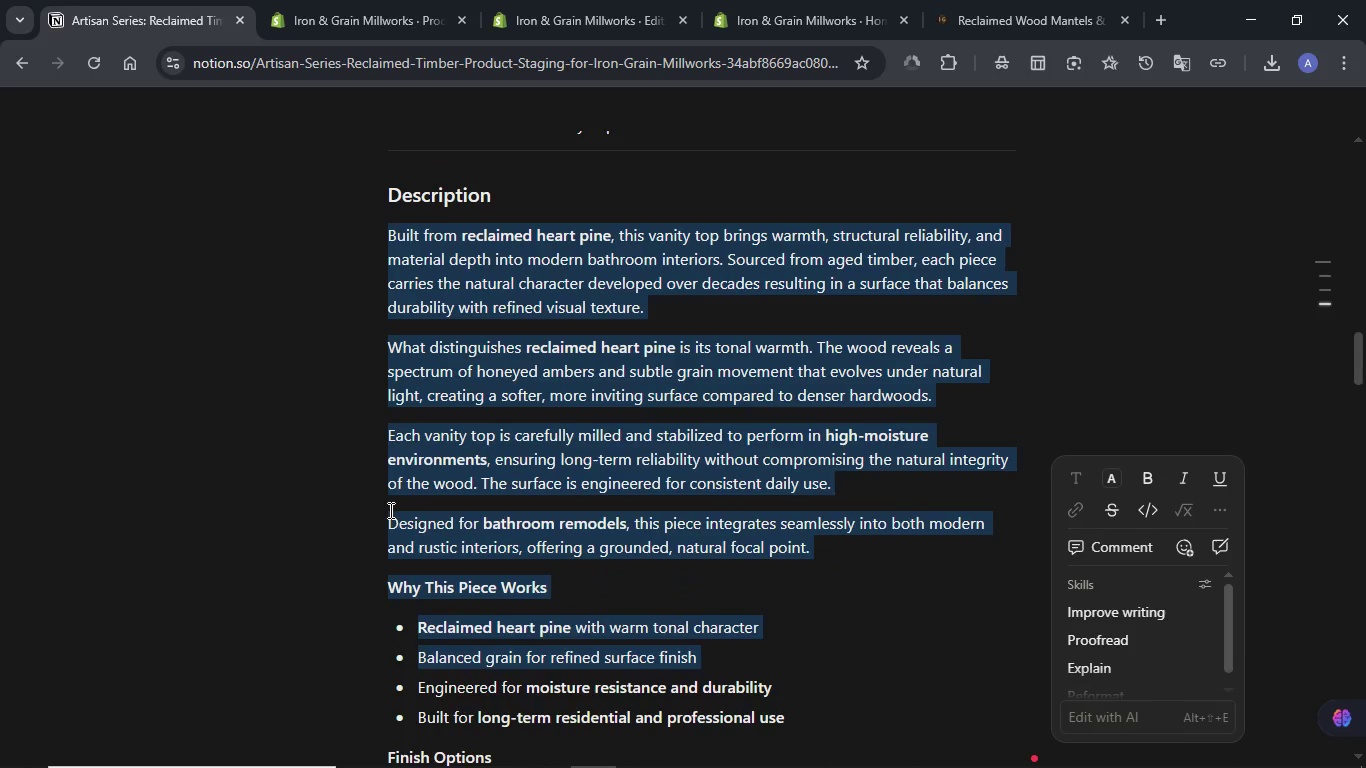 
key(Shift+ArrowDown)
 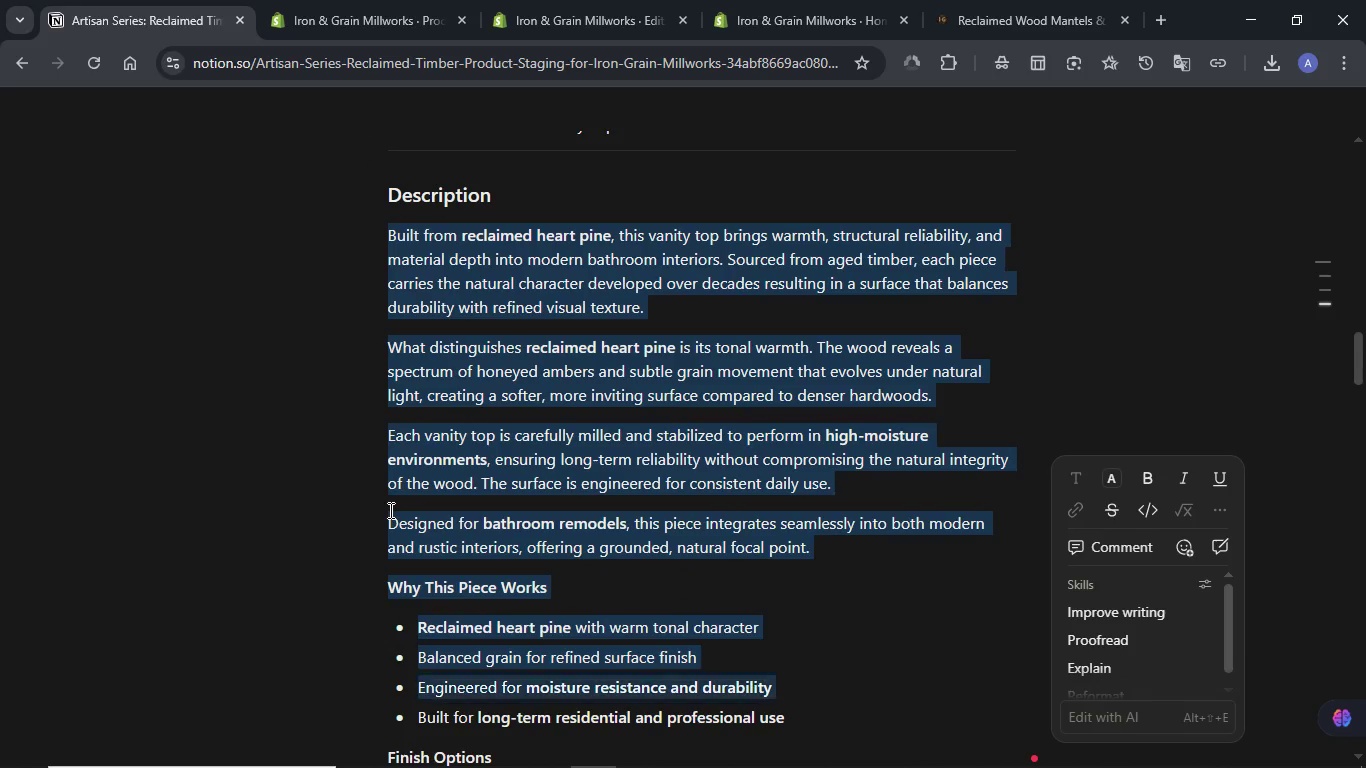 
key(Shift+ArrowDown)
 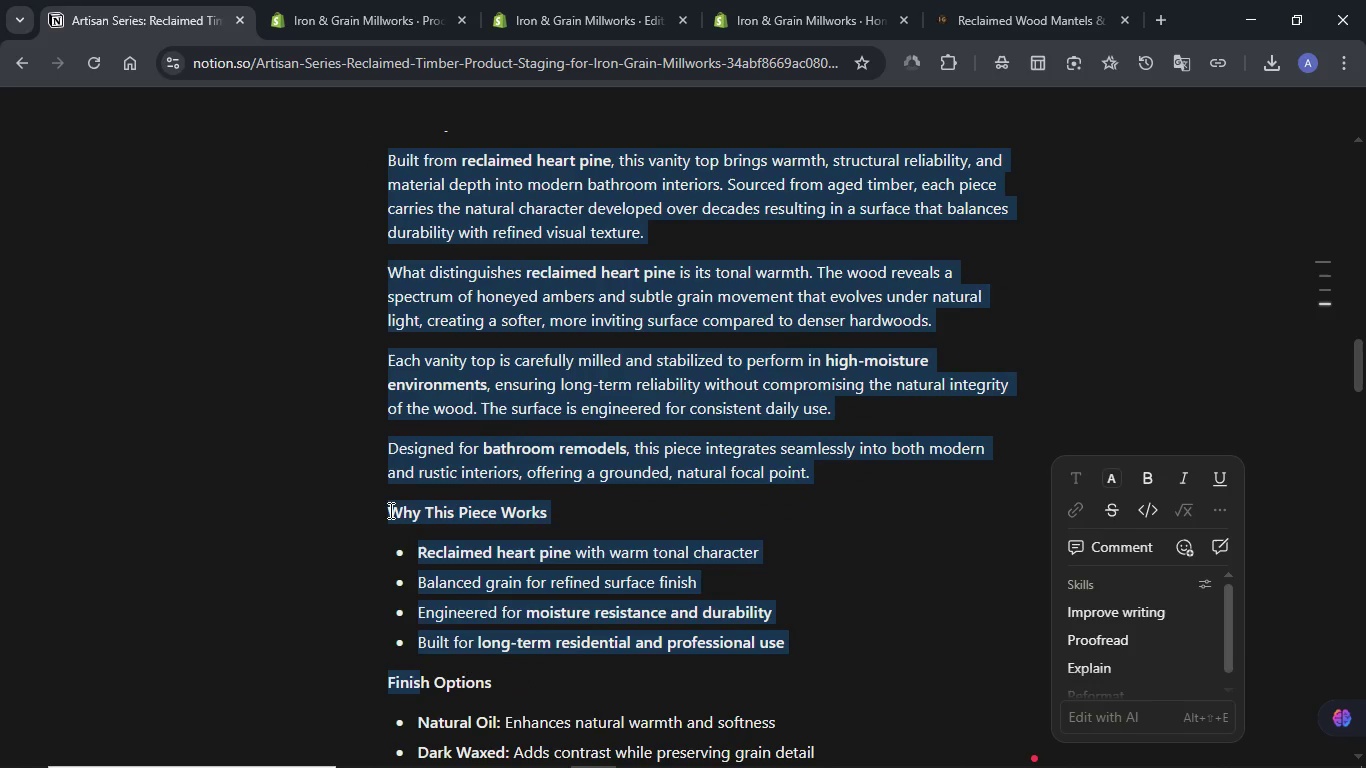 
key(Shift+ArrowDown)
 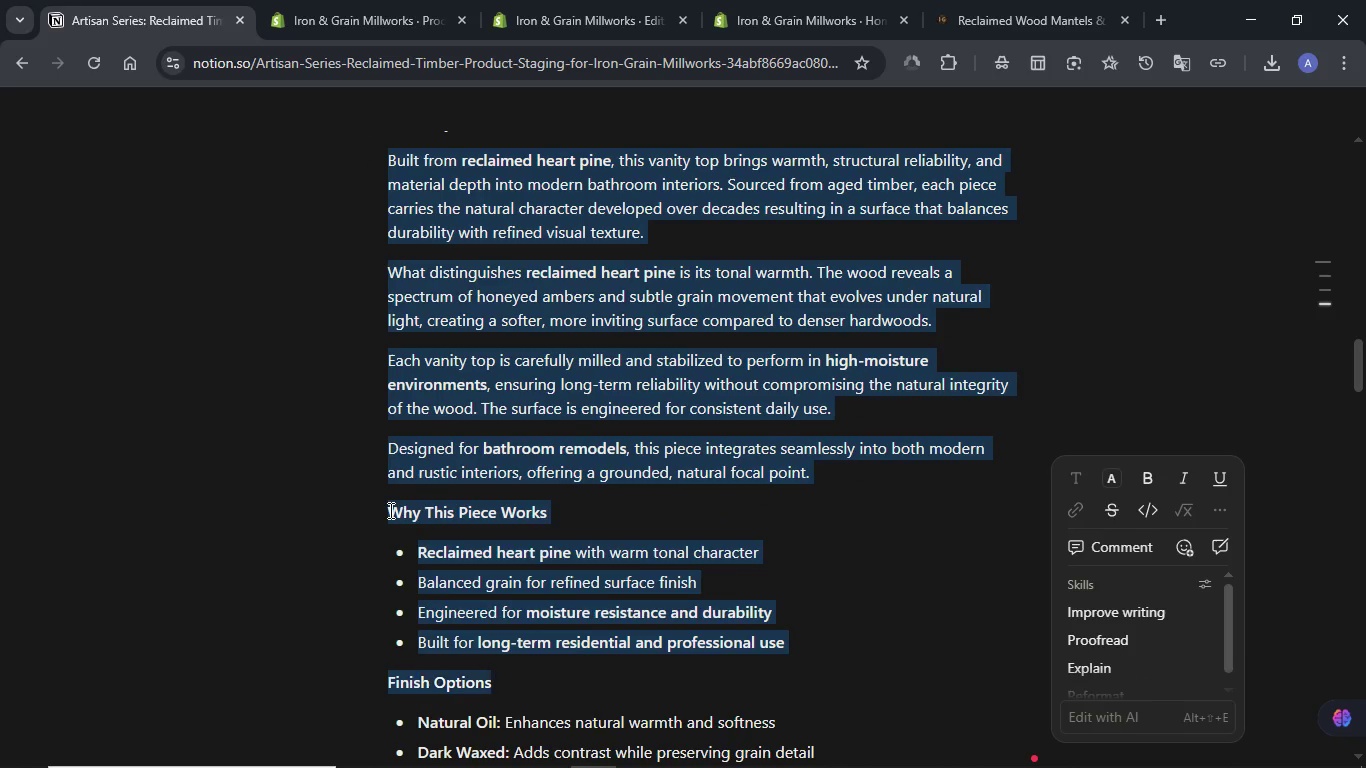 
key(Shift+ArrowDown)
 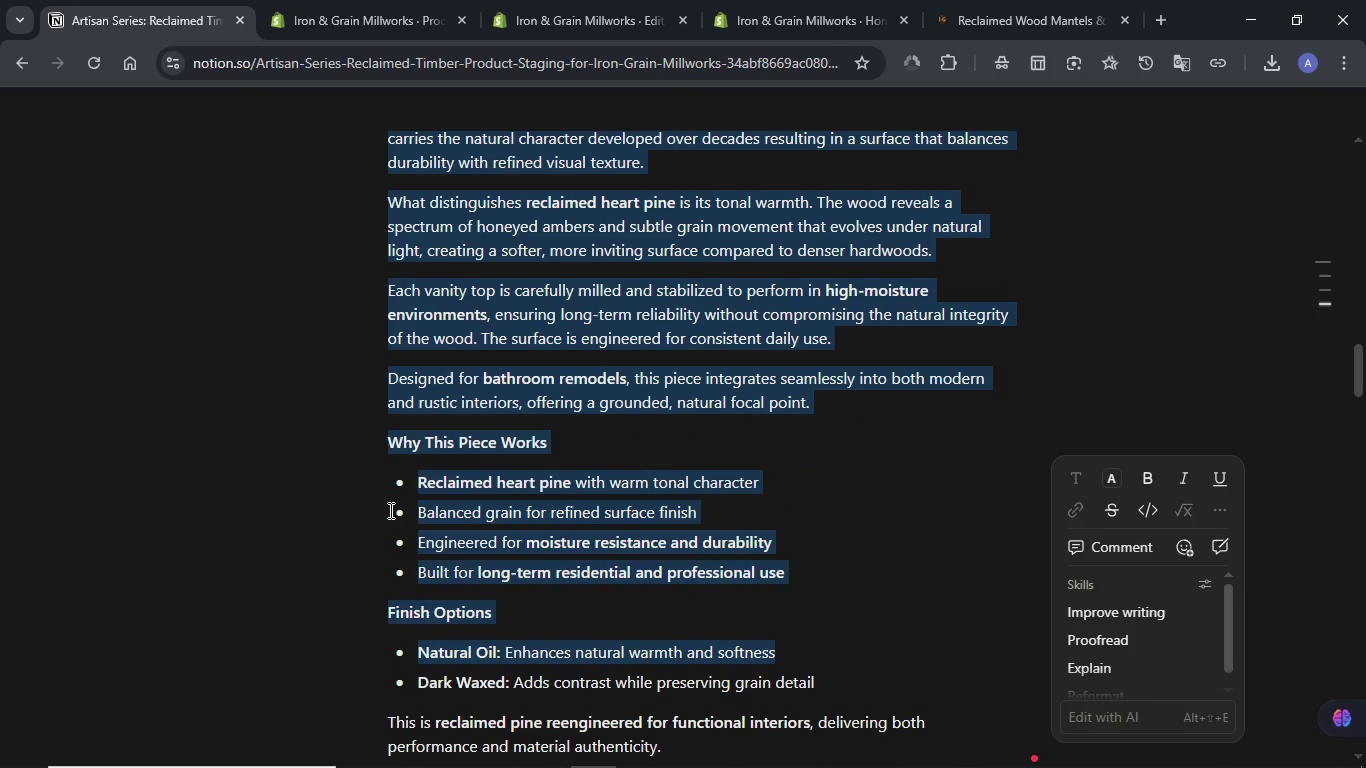 
key(Shift+ArrowDown)
 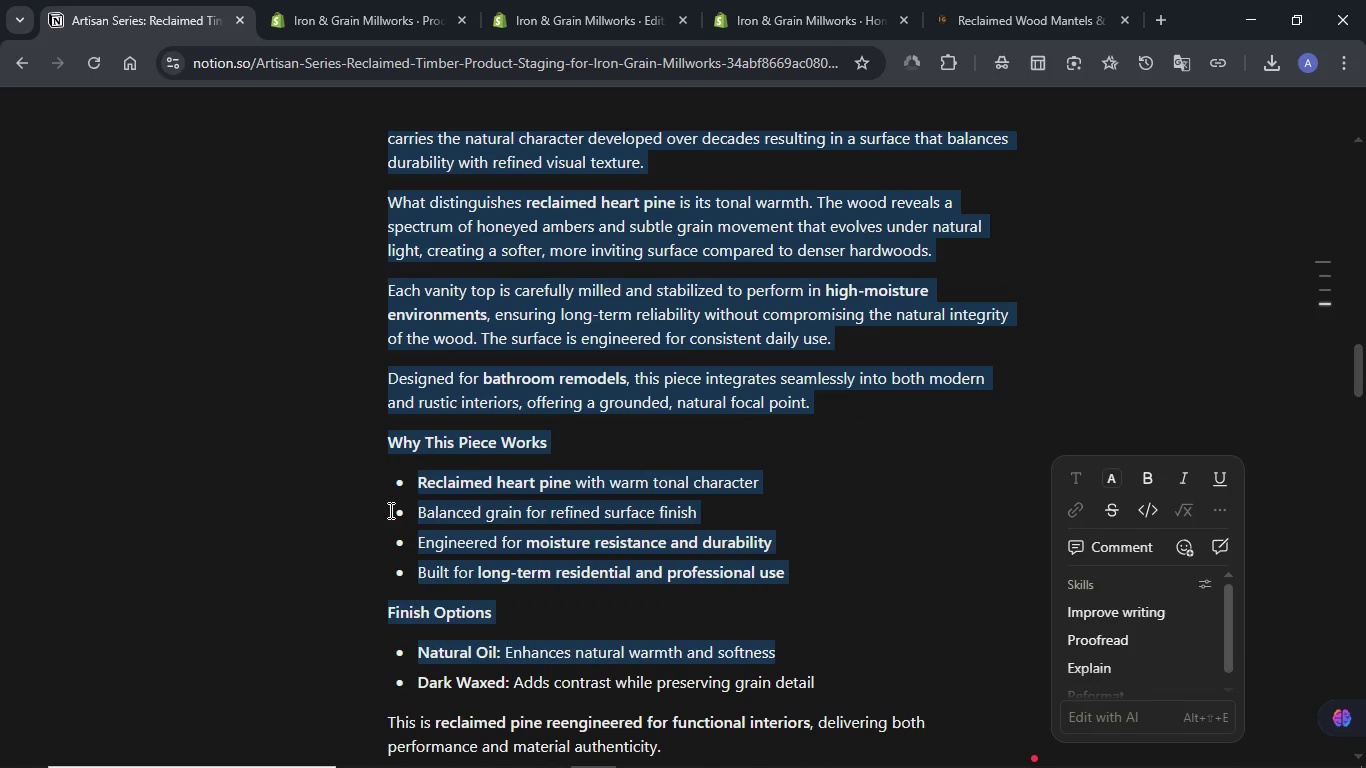 
key(Shift+ArrowDown)
 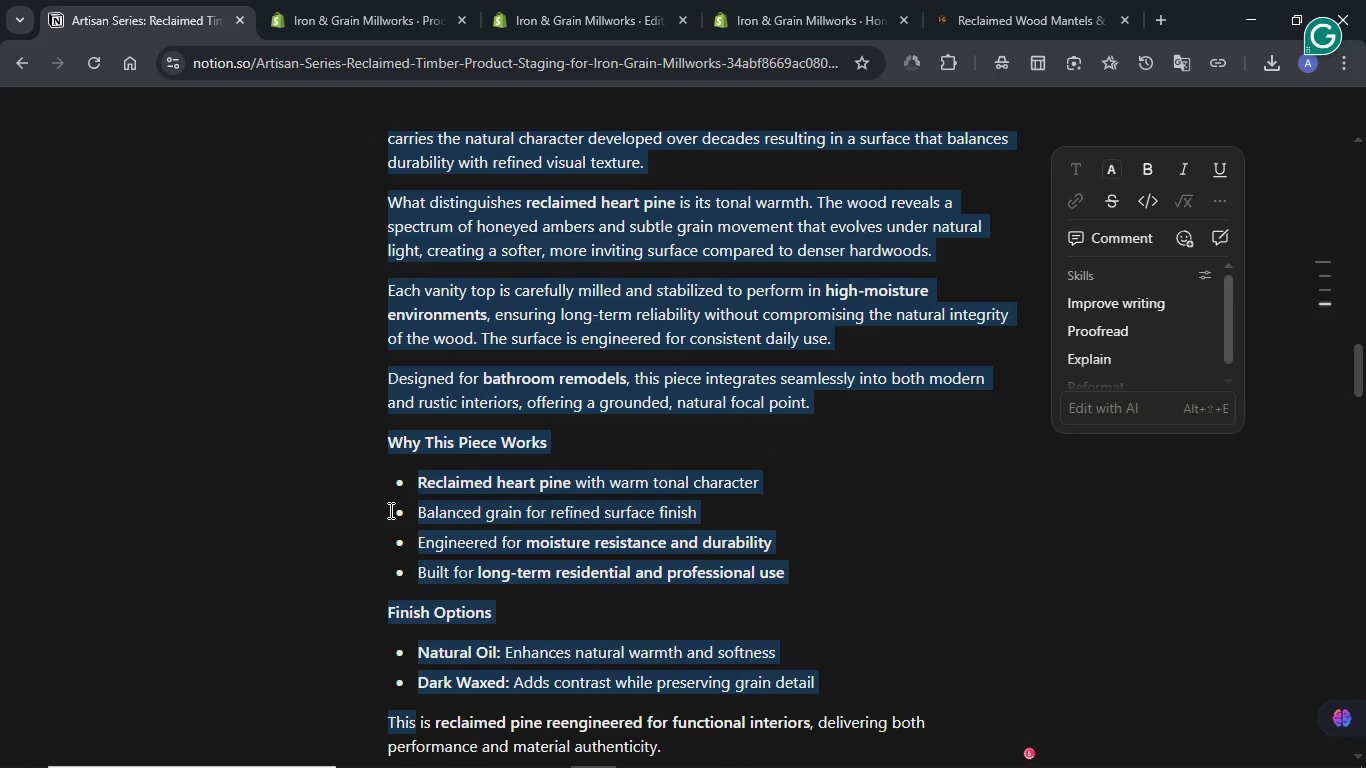 
key(Shift+ArrowDown)
 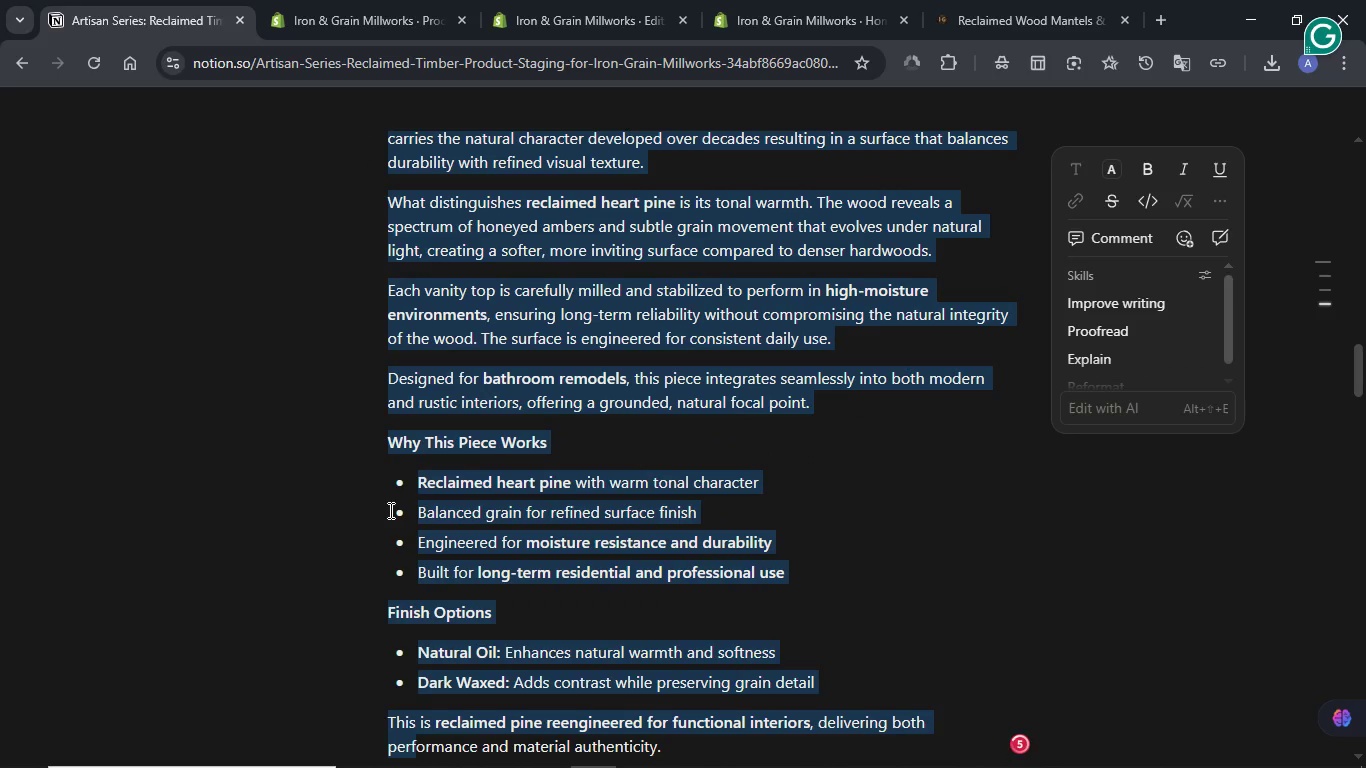 
key(Shift+ArrowDown)
 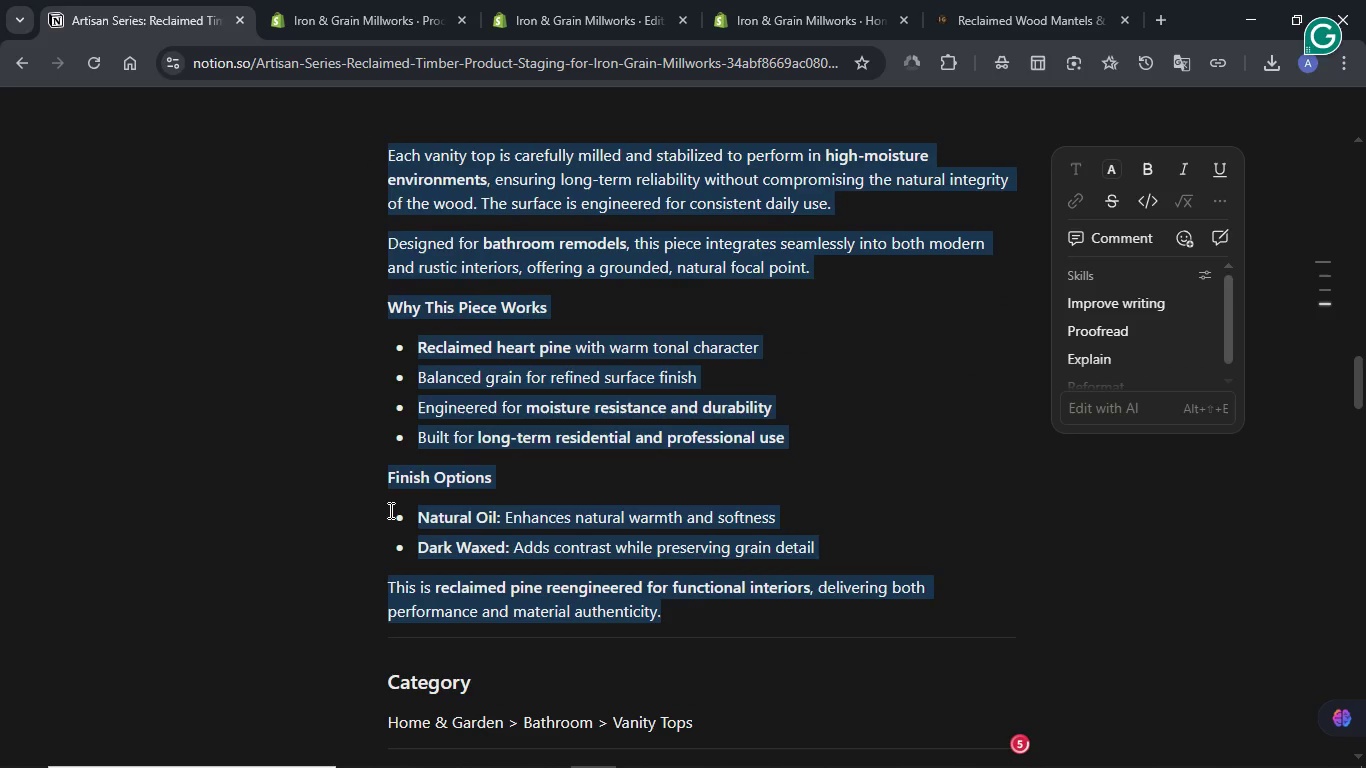 
key(Control+C)
 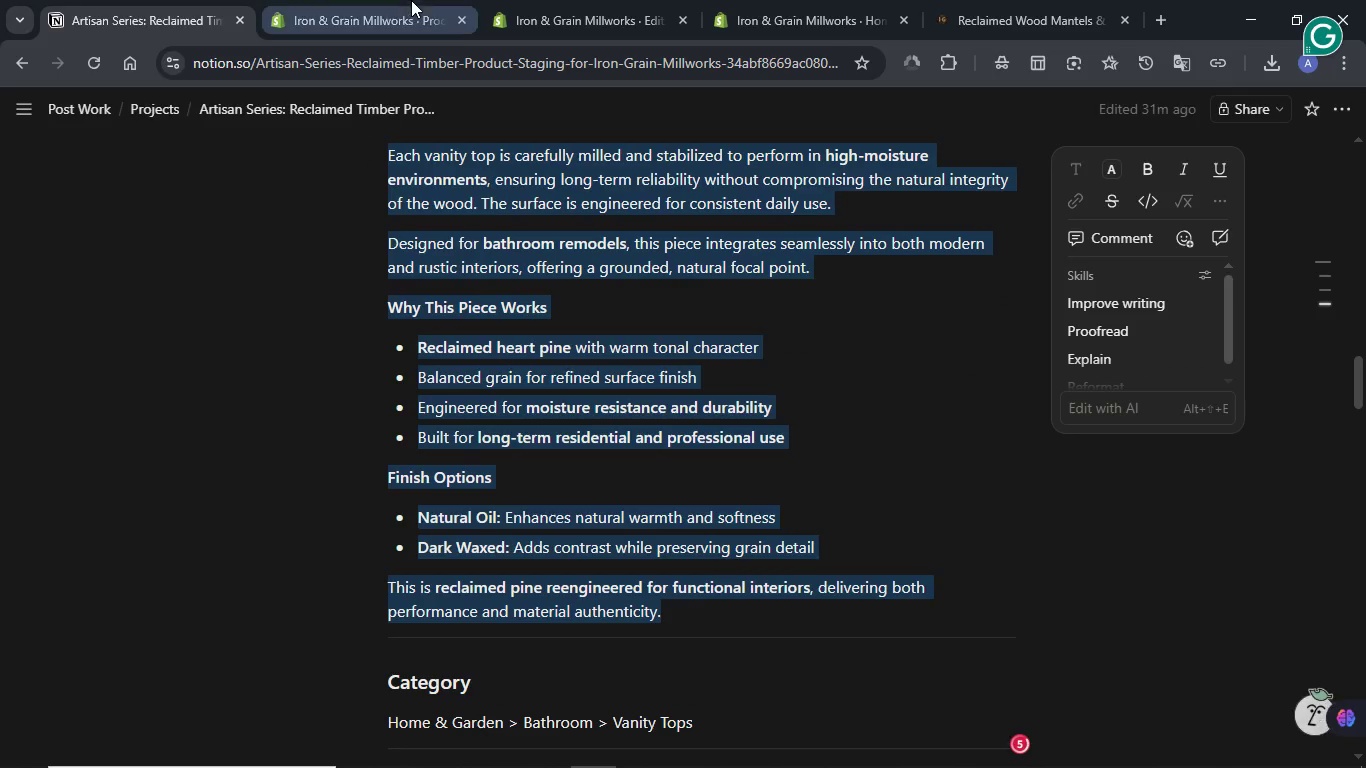 
left_click([411, 0])
 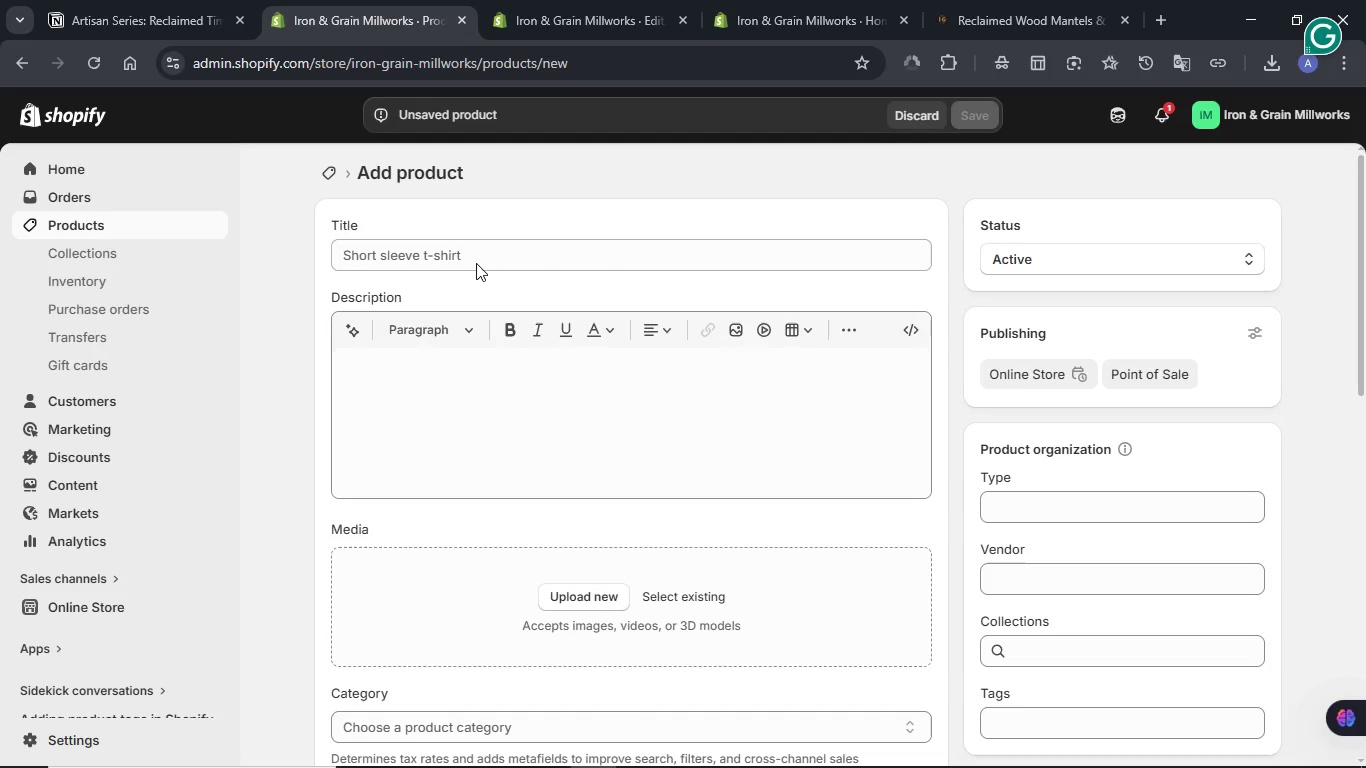 
left_click([476, 263])
 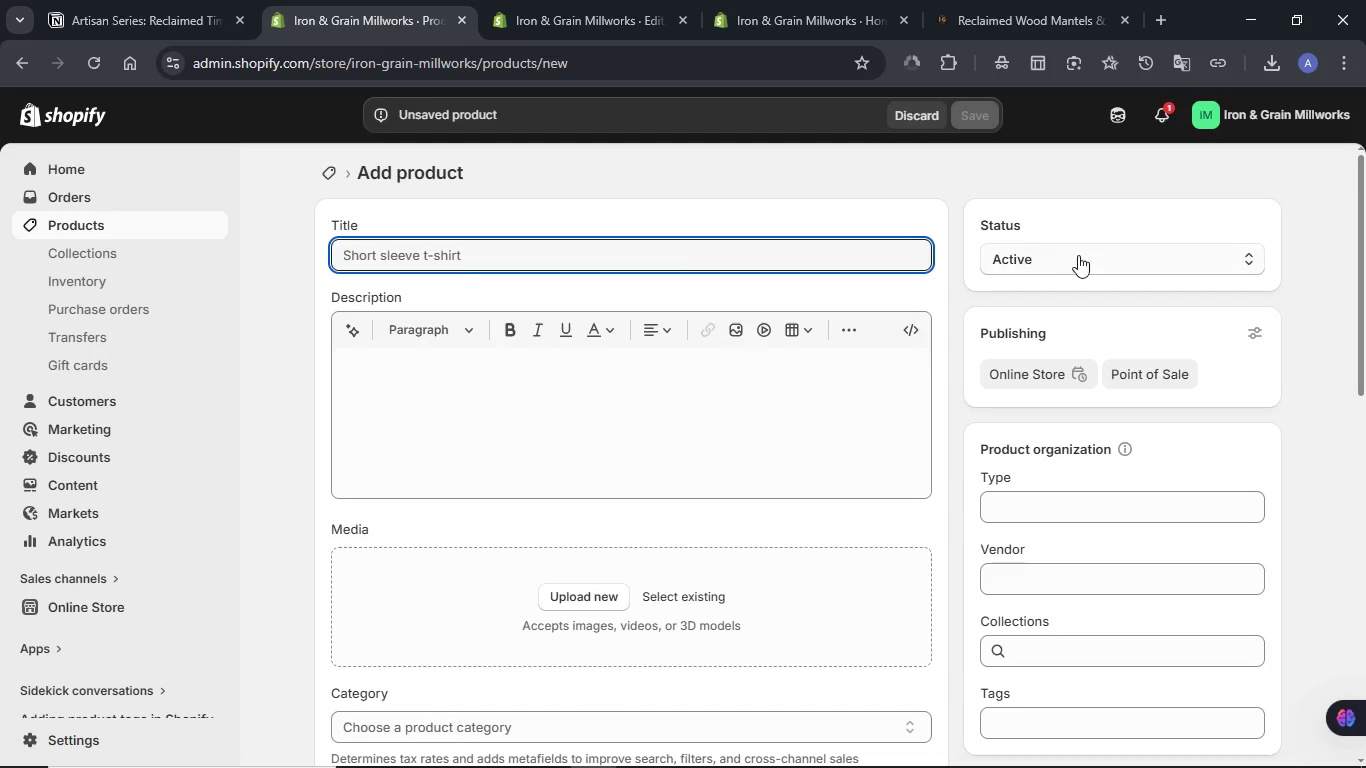 
left_click([1085, 256])
 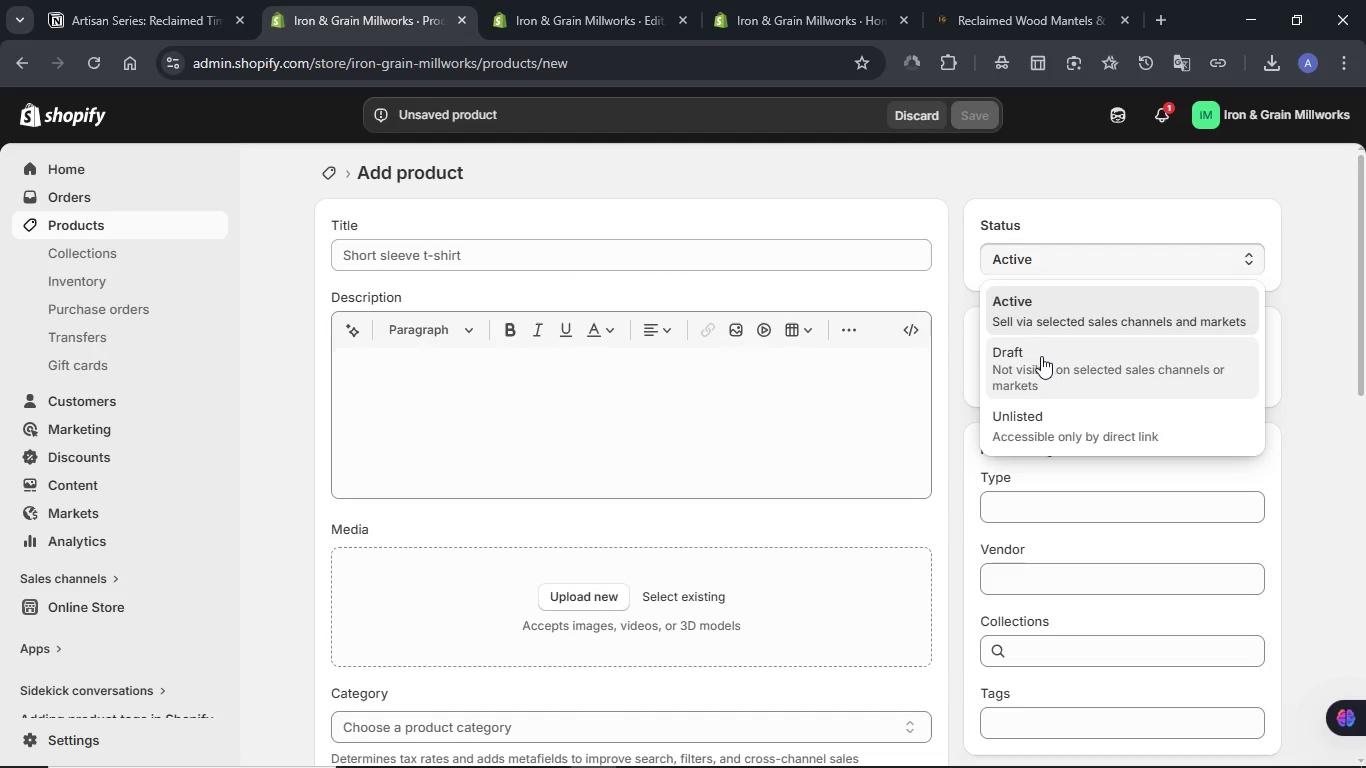 
left_click([1040, 362])
 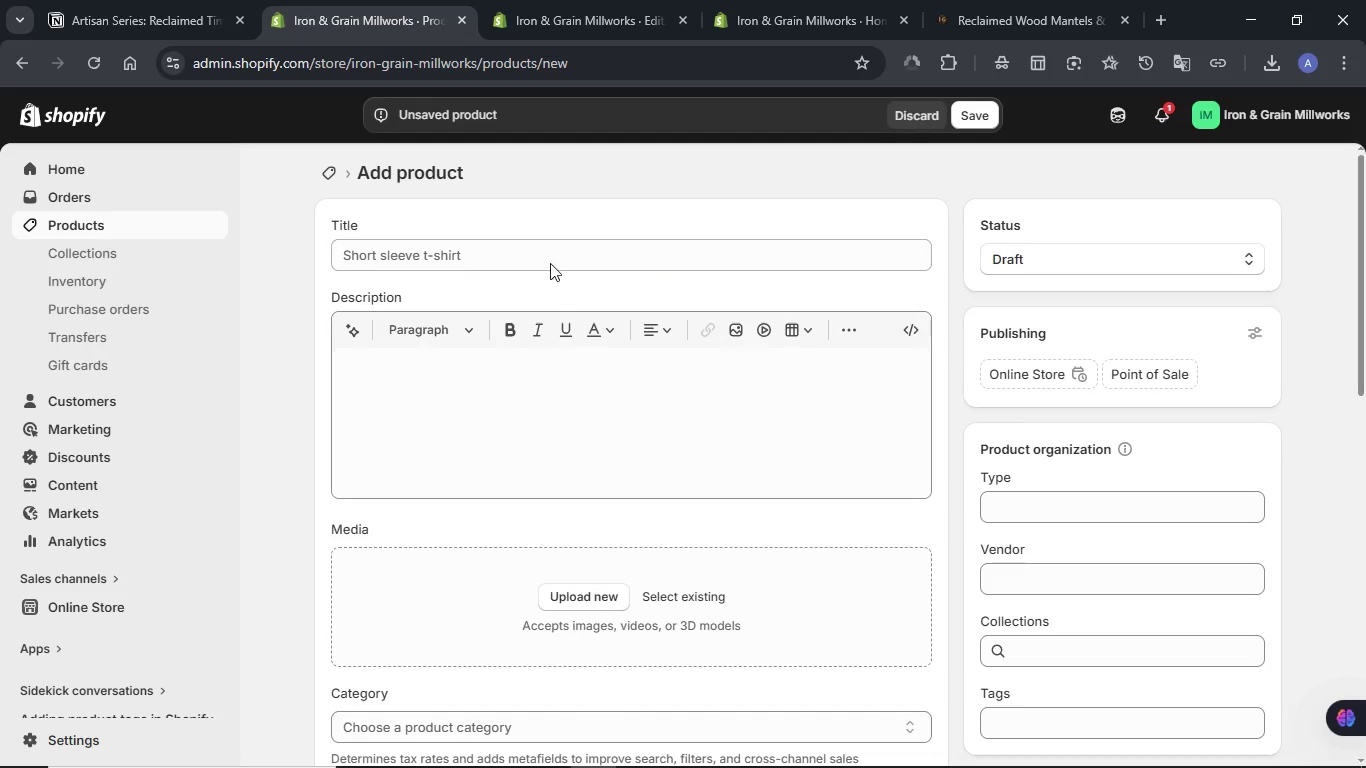 
left_click([546, 253])
 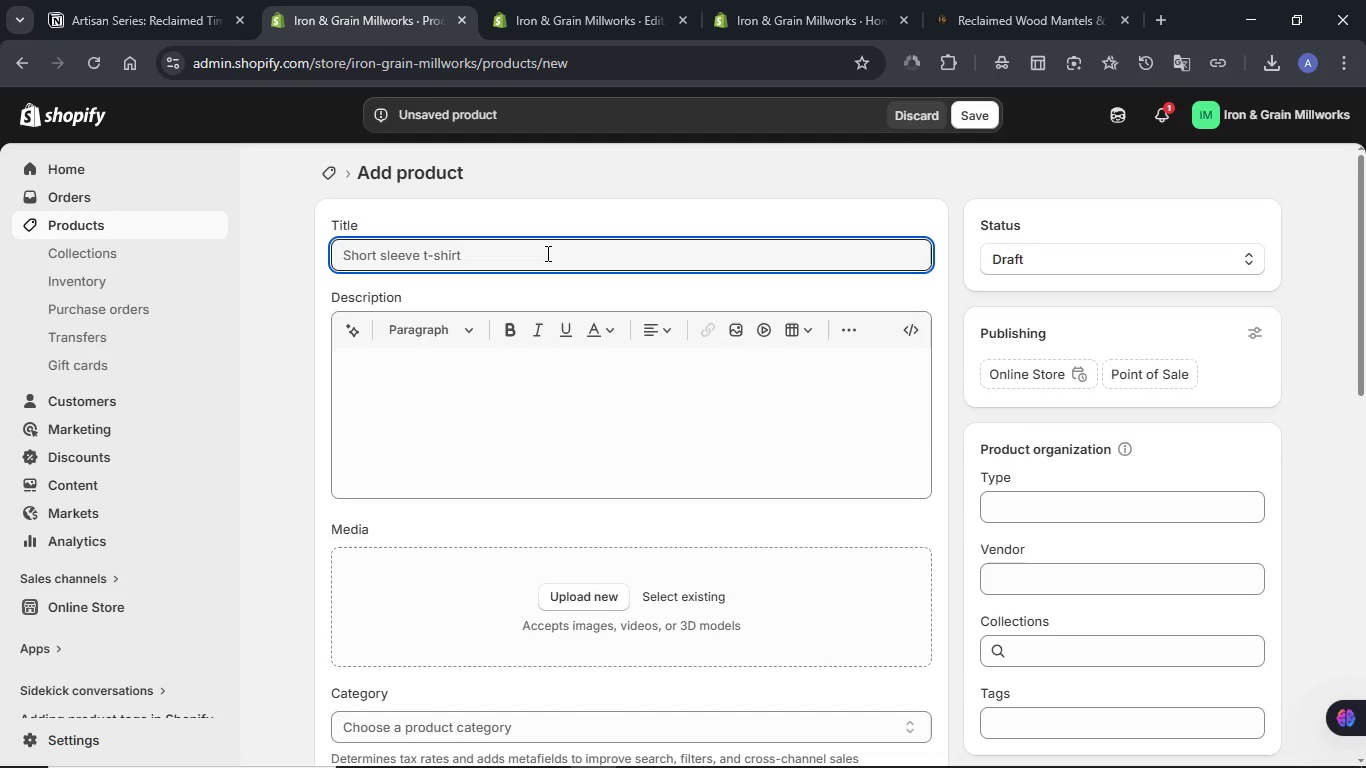 
key(Meta+V)
 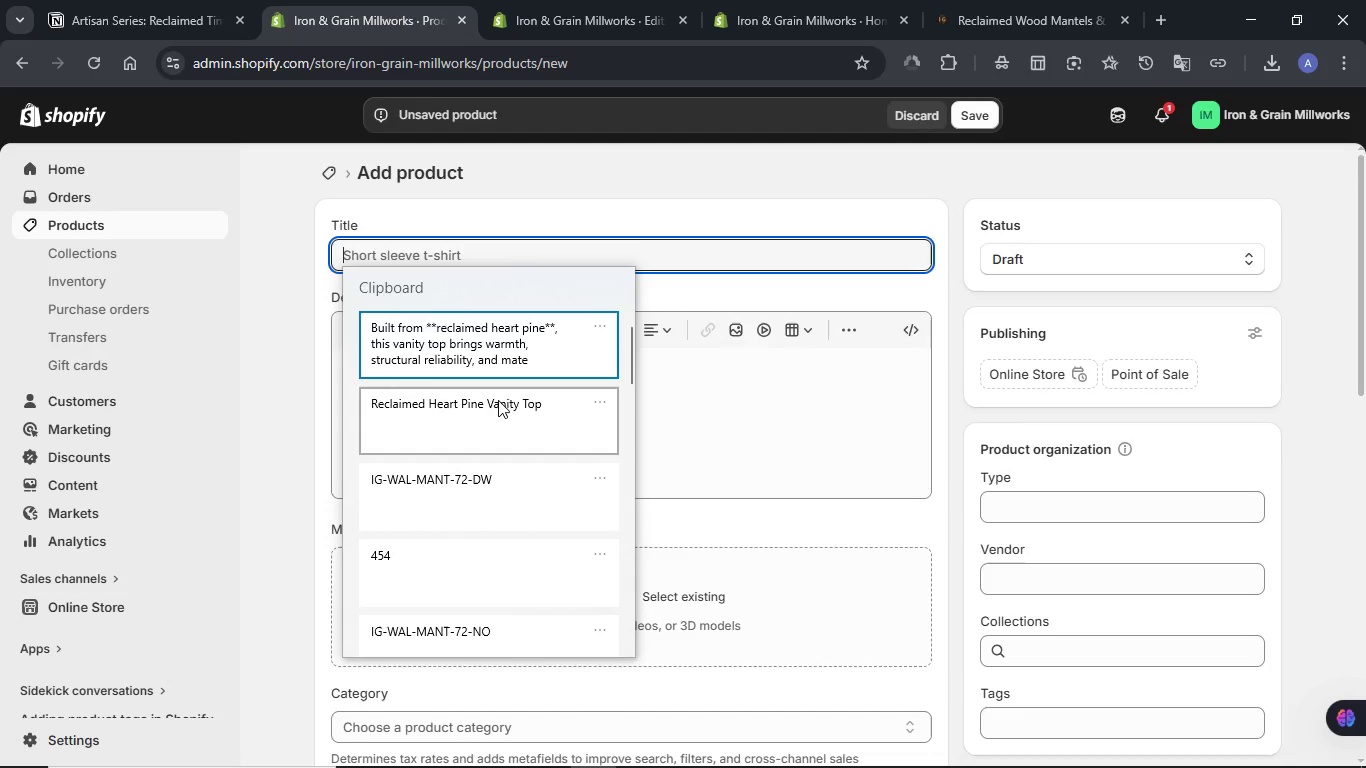 
left_click([498, 402])
 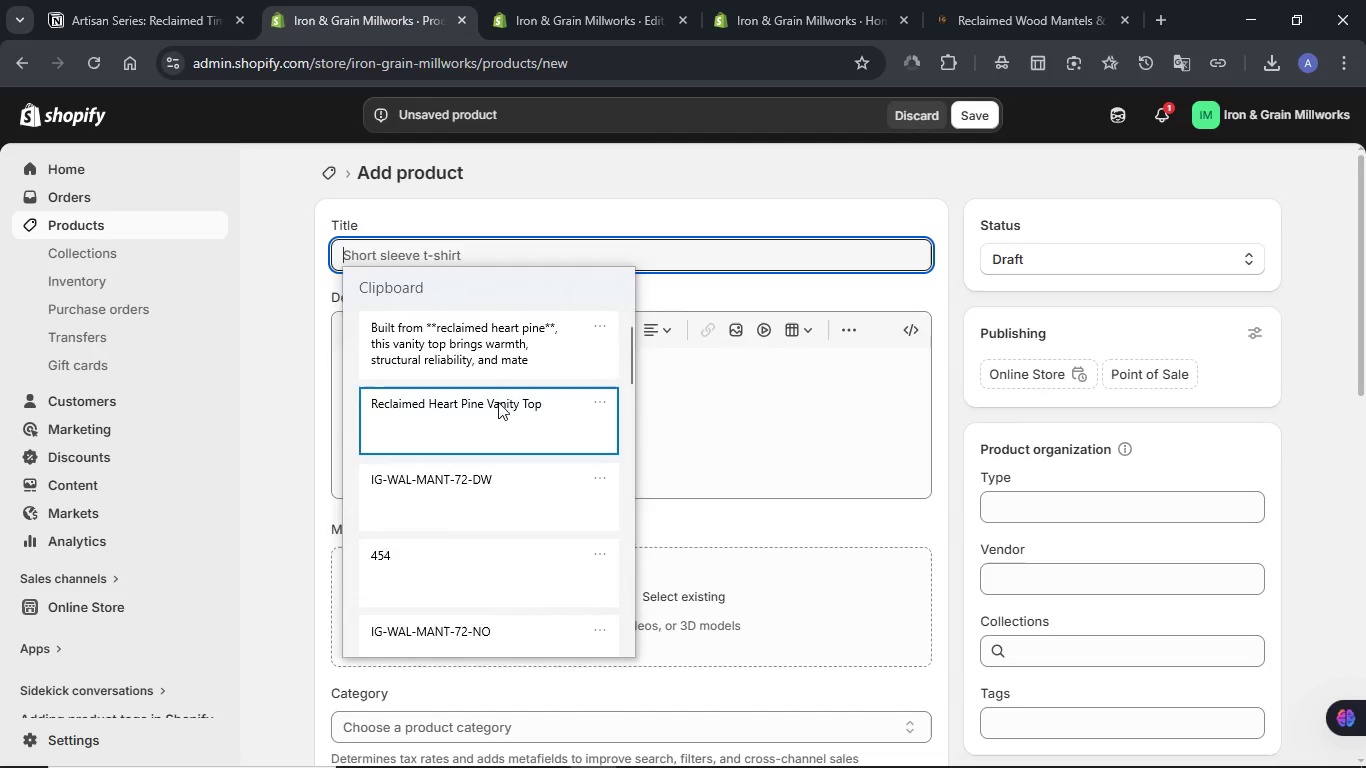 
key(Control+ControlLeft)
 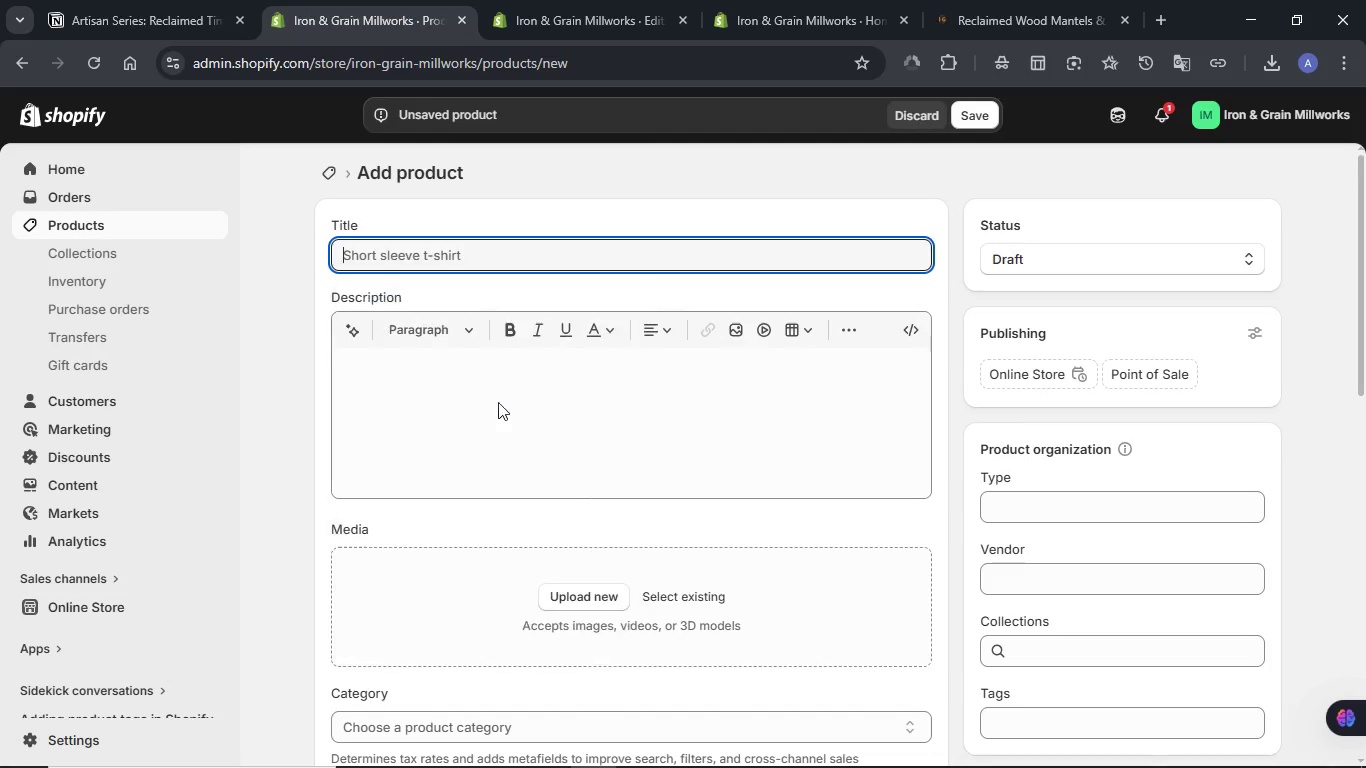 
hold_key(key=V, duration=2.11)
 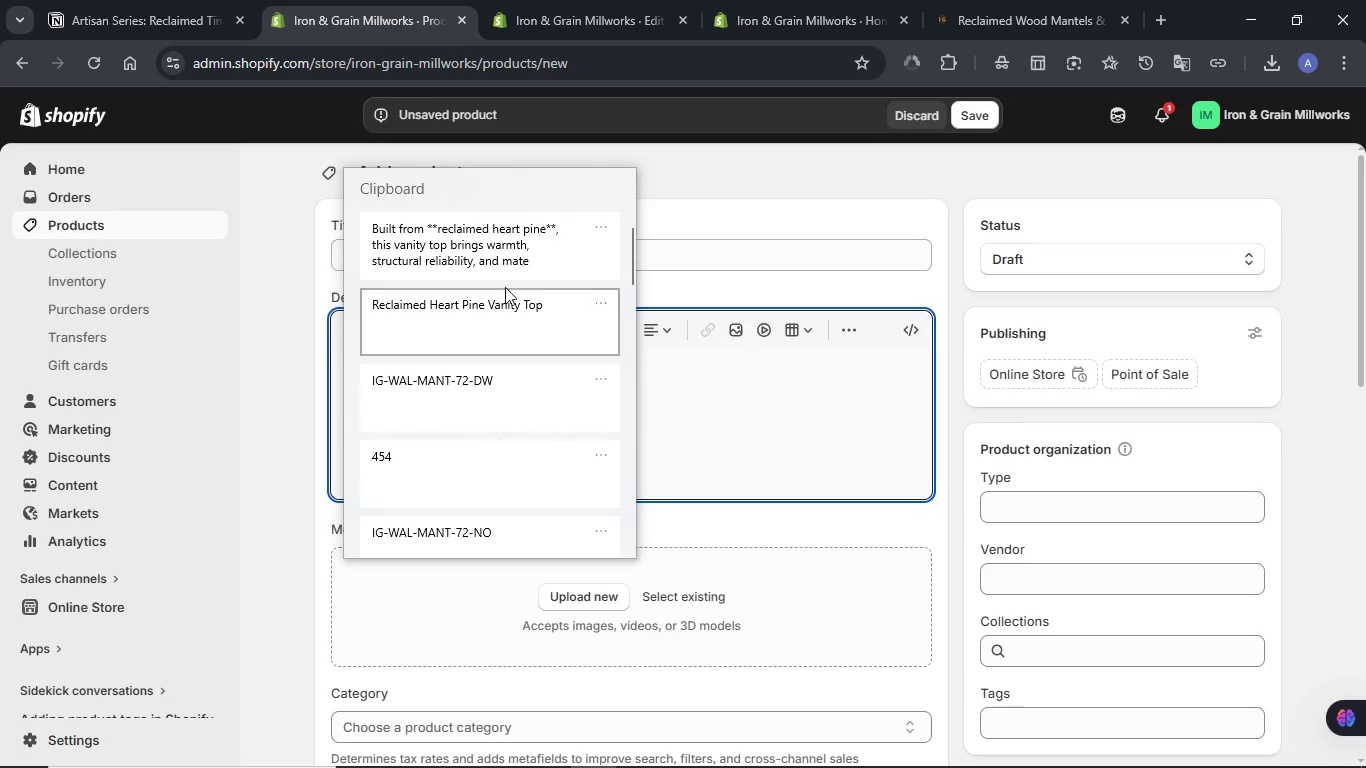 
left_click([518, 389])
 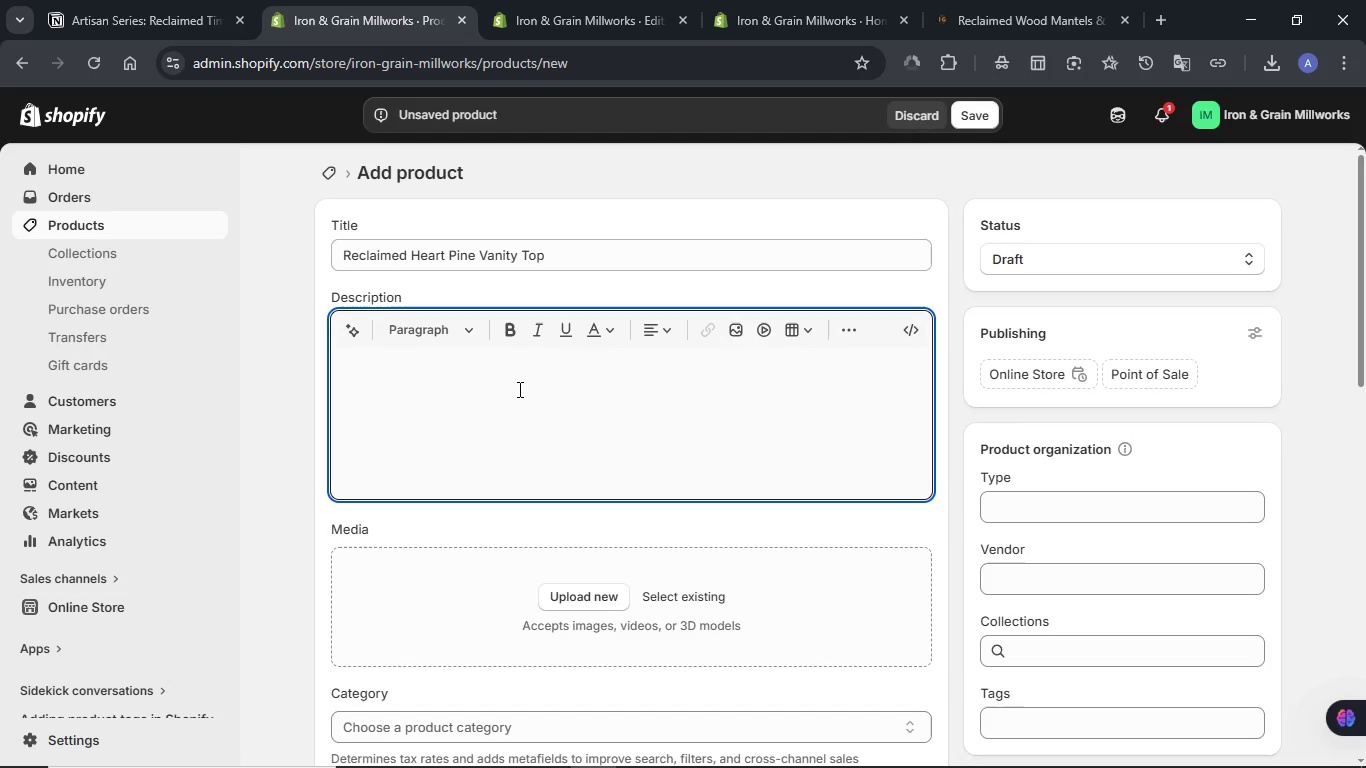 
hold_key(key=MetaLeft, duration=0.44)
 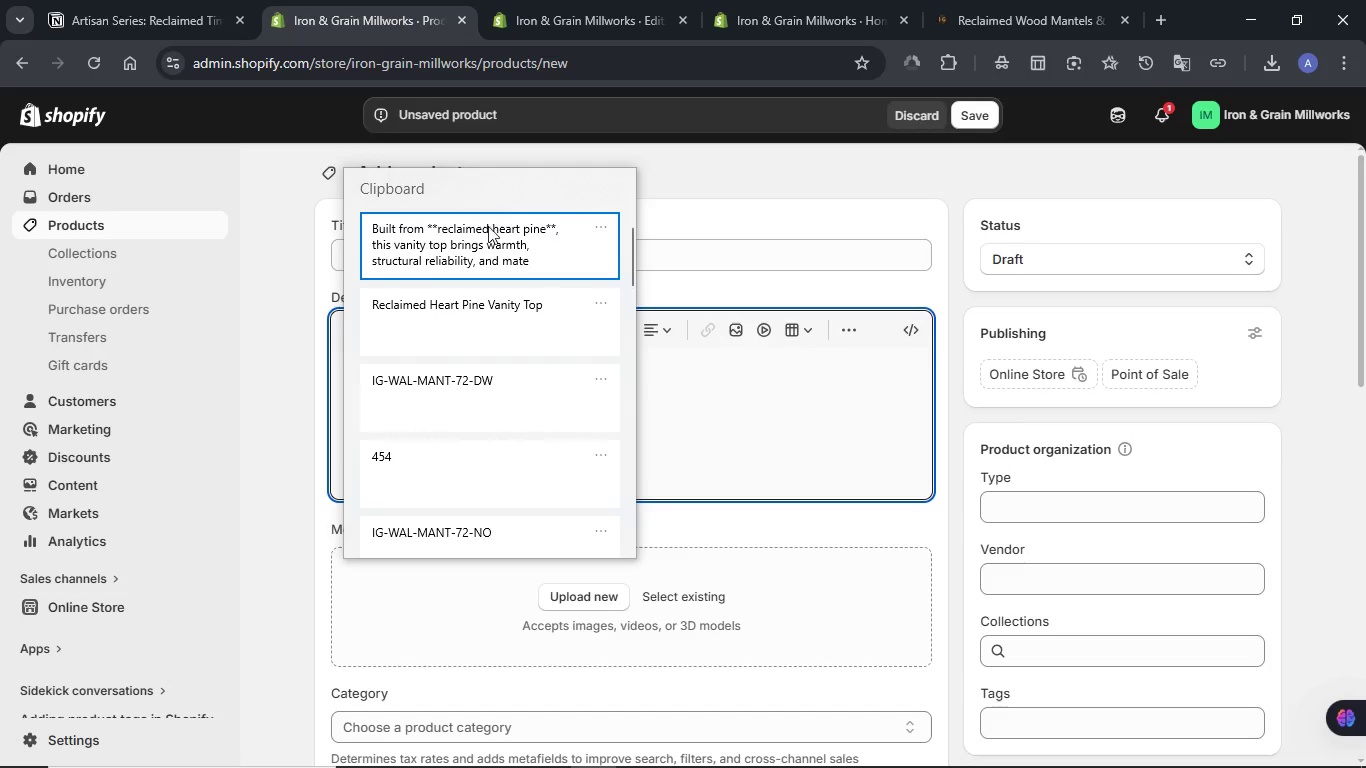 
left_click([488, 239])
 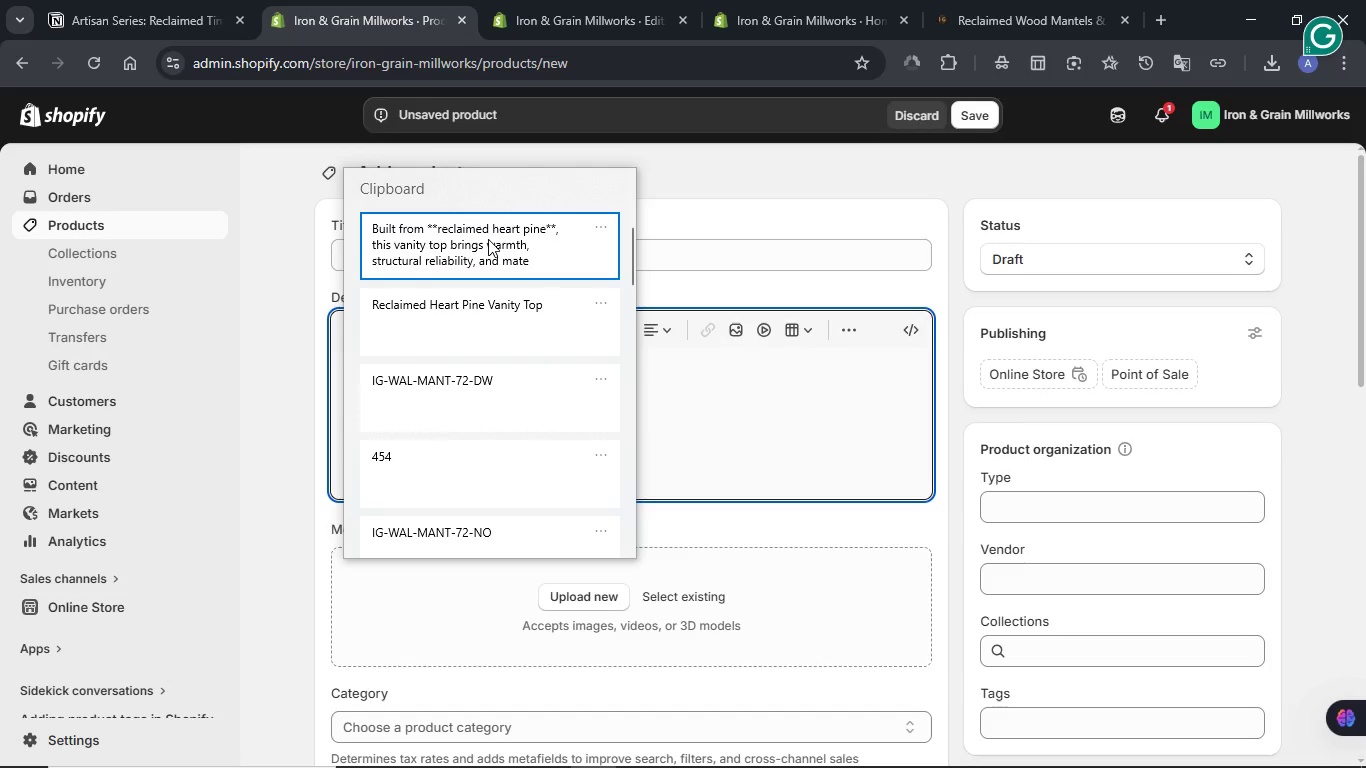 
key(Control+ControlLeft)
 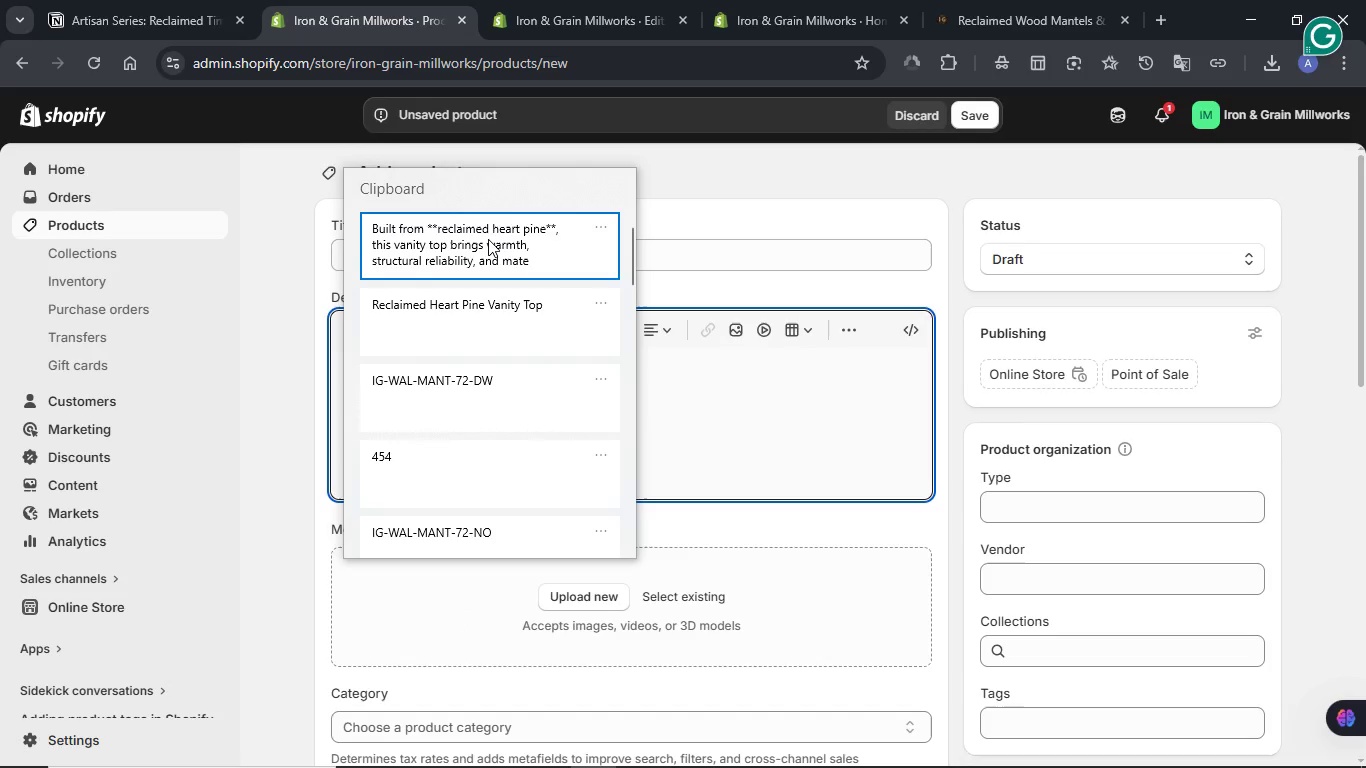 
key(Backspace)
 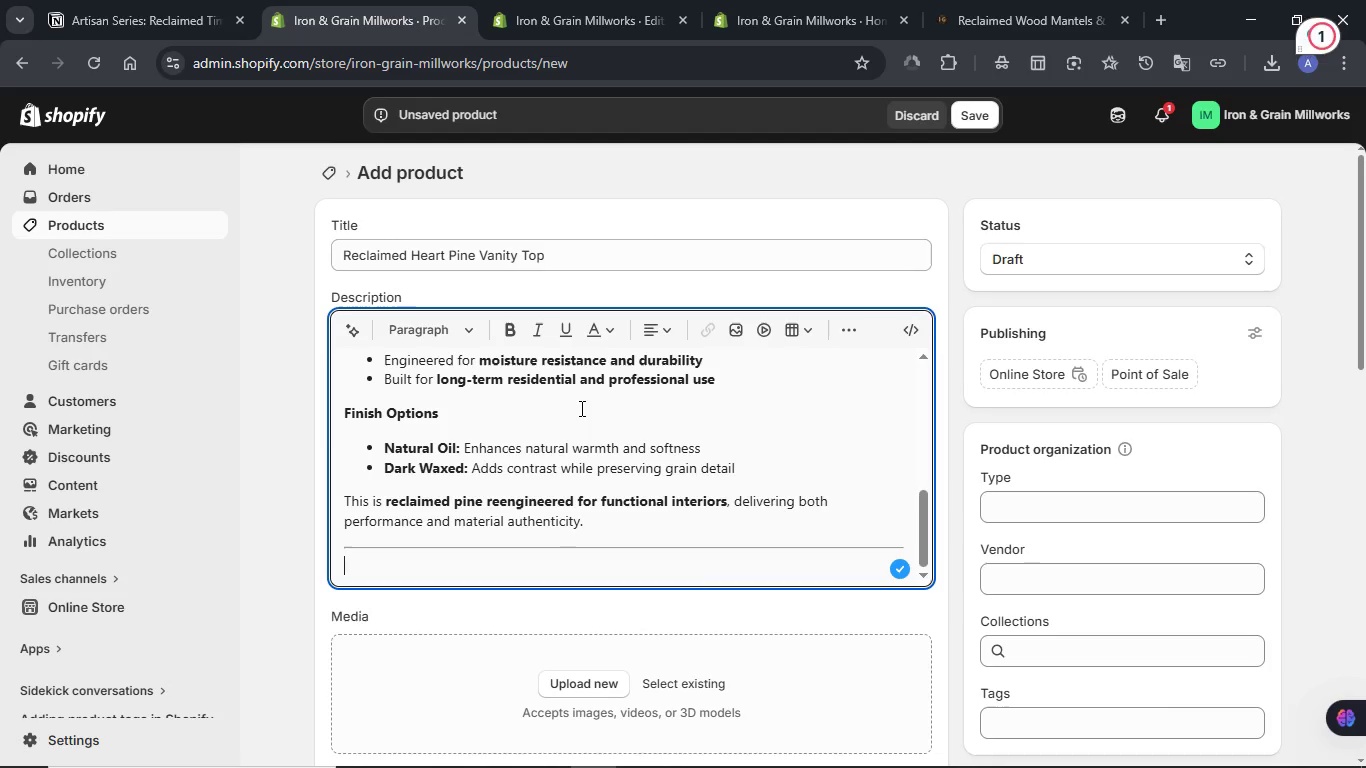 
key(Backspace)
 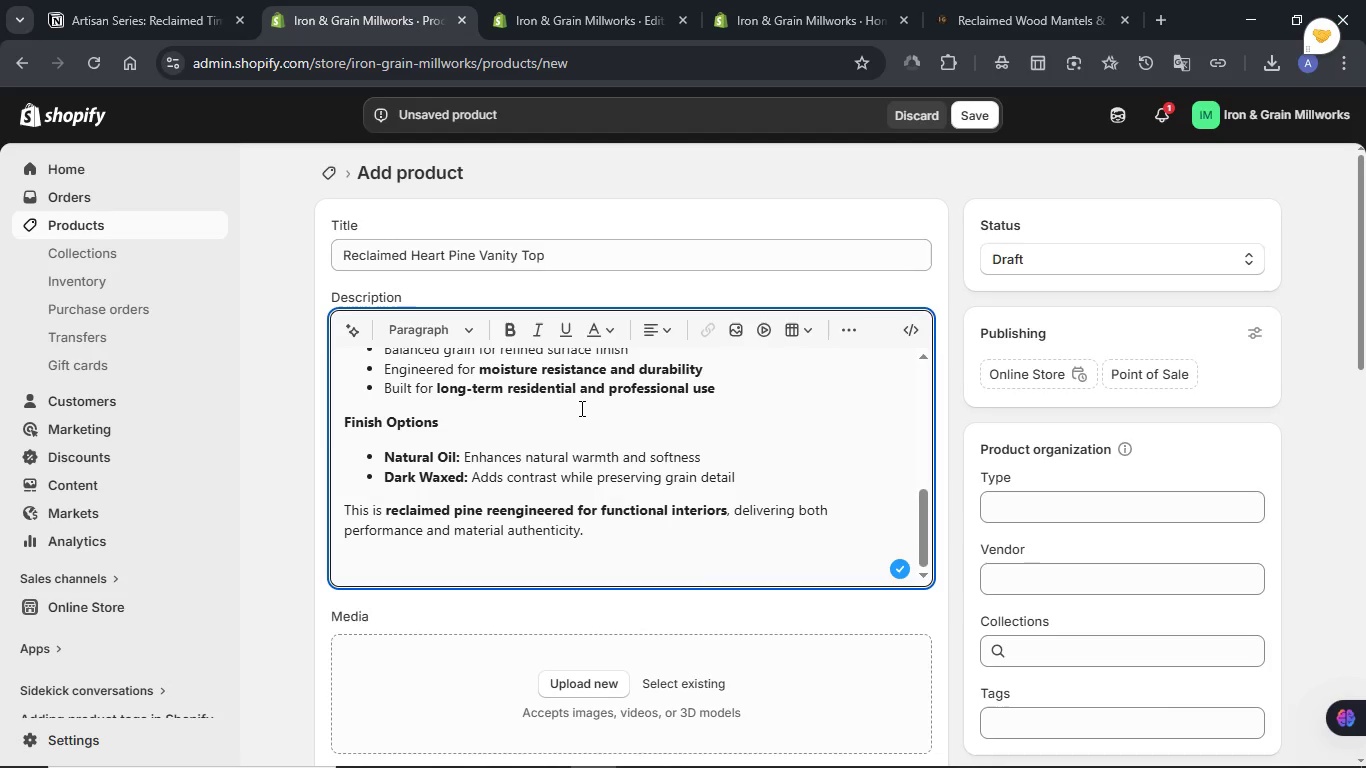 
key(Backspace)
 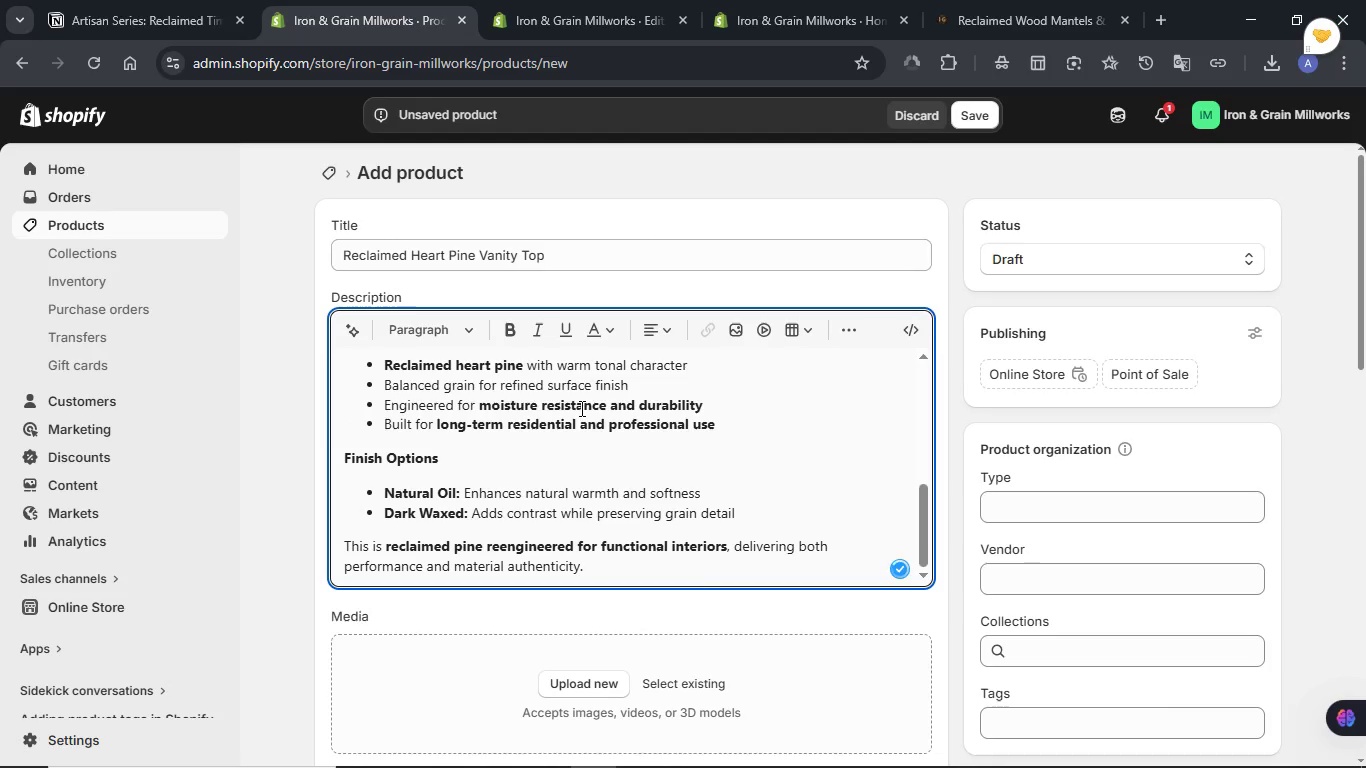 
scroll: coordinate [572, 408], scroll_direction: up, amount: 6.0
 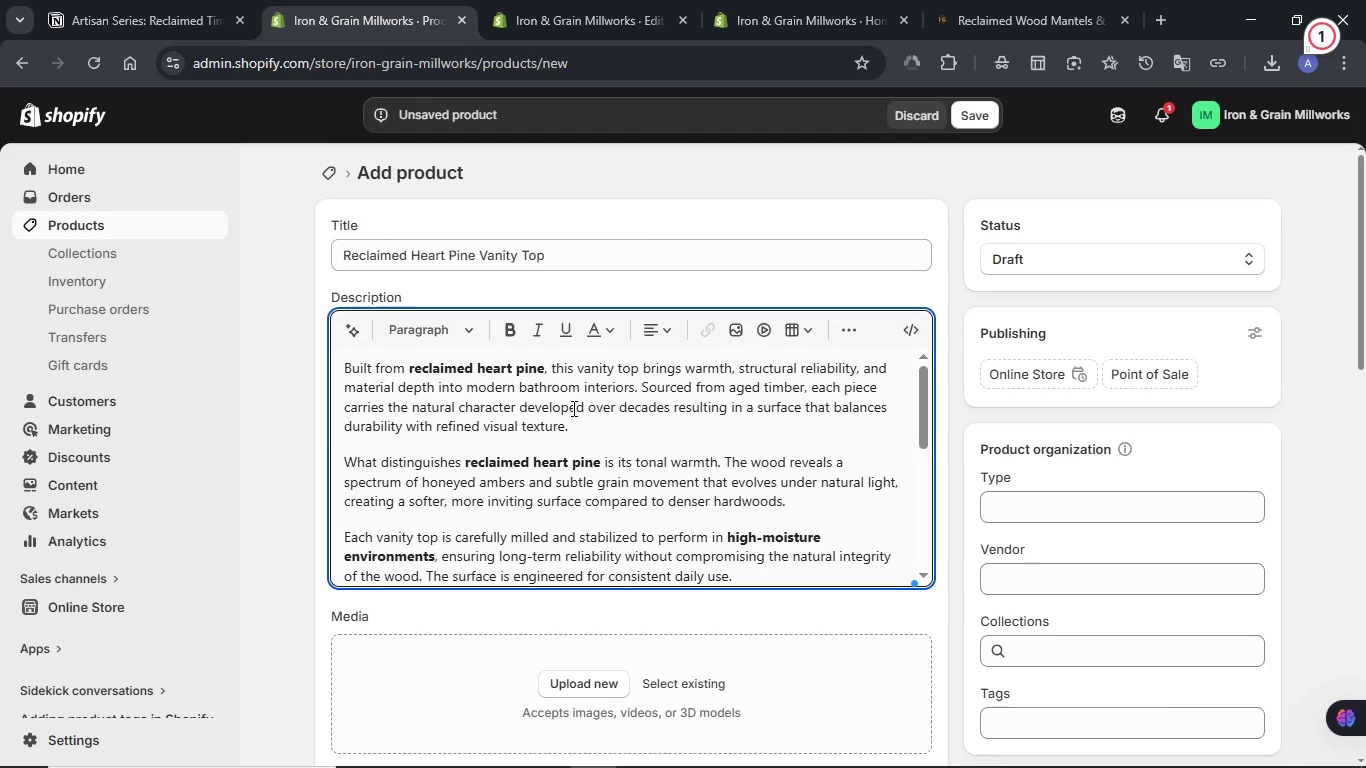 
scroll: coordinate [572, 408], scroll_direction: down, amount: 6.0
 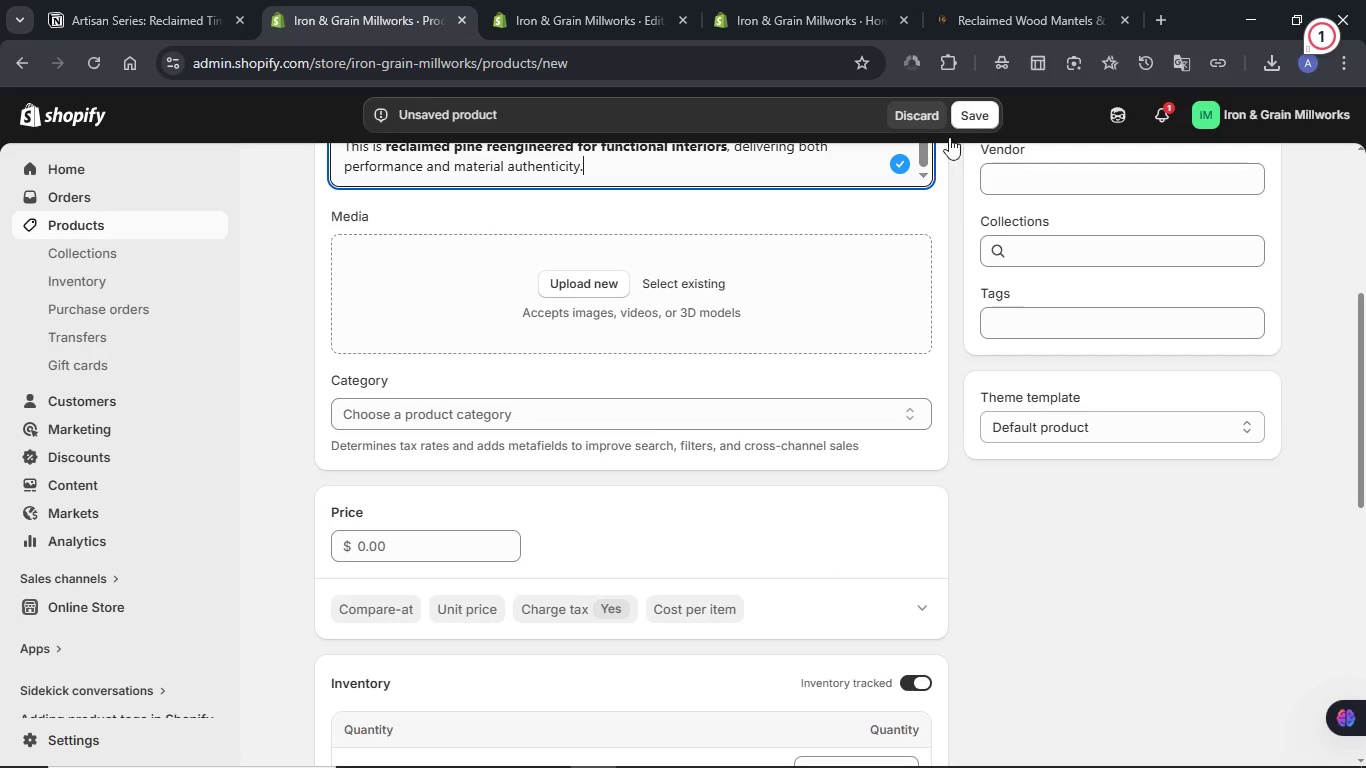 
left_click([969, 120])
 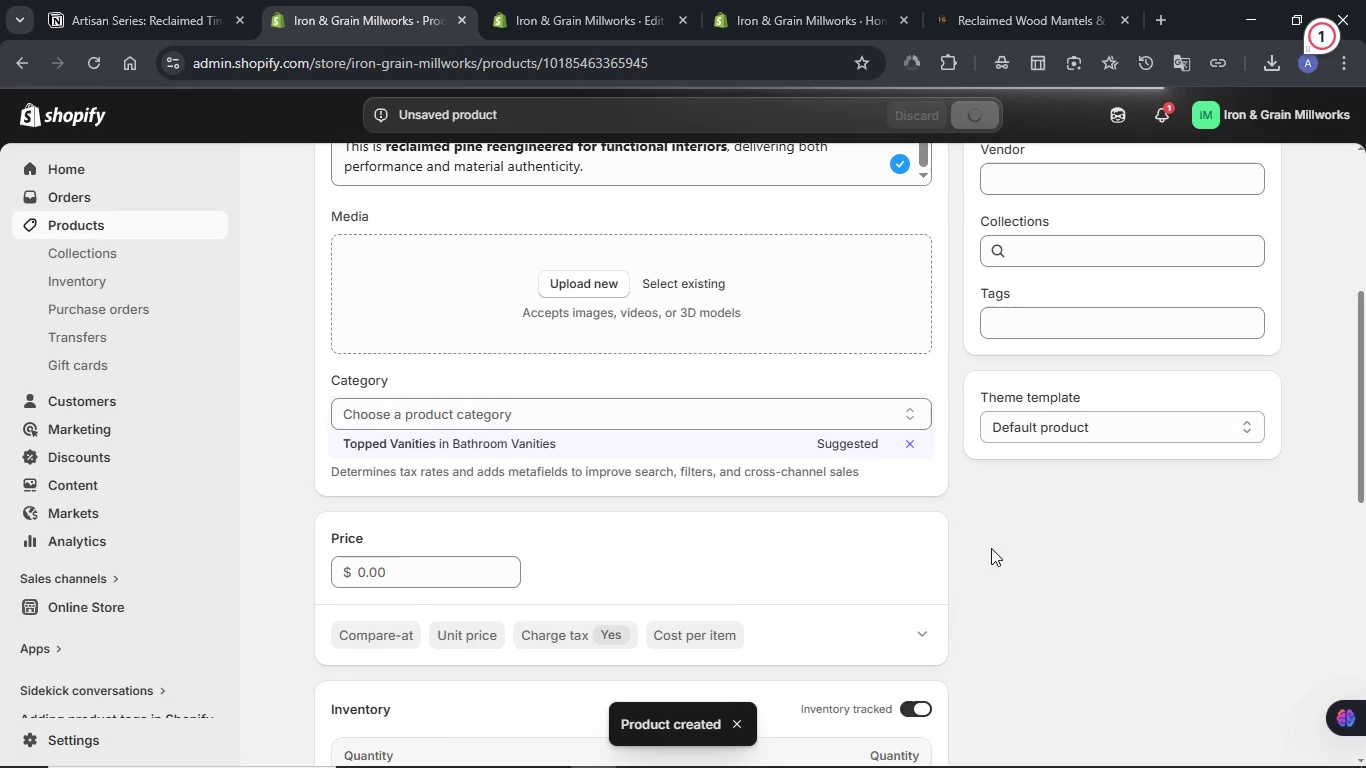 
wait(15.02)
 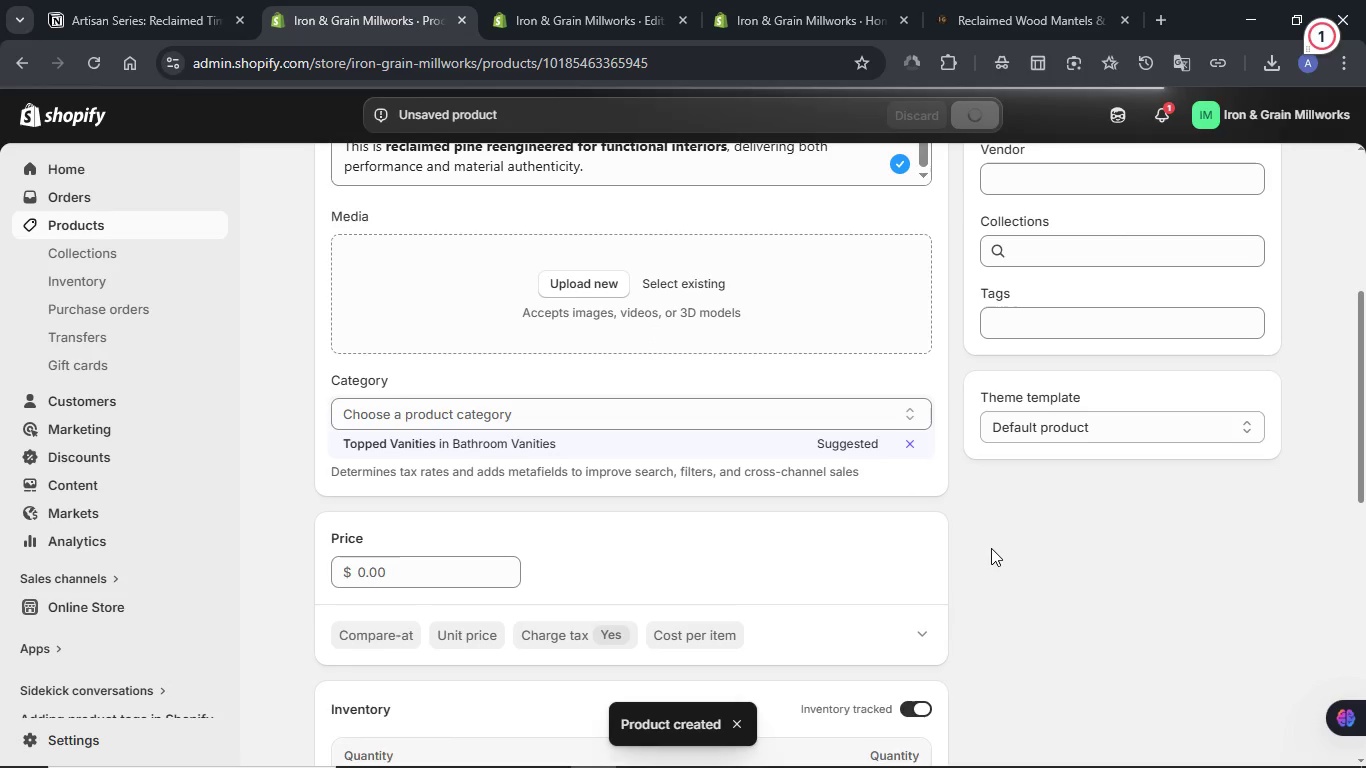 
scroll: coordinate [785, 375], scroll_direction: down, amount: 3.0
 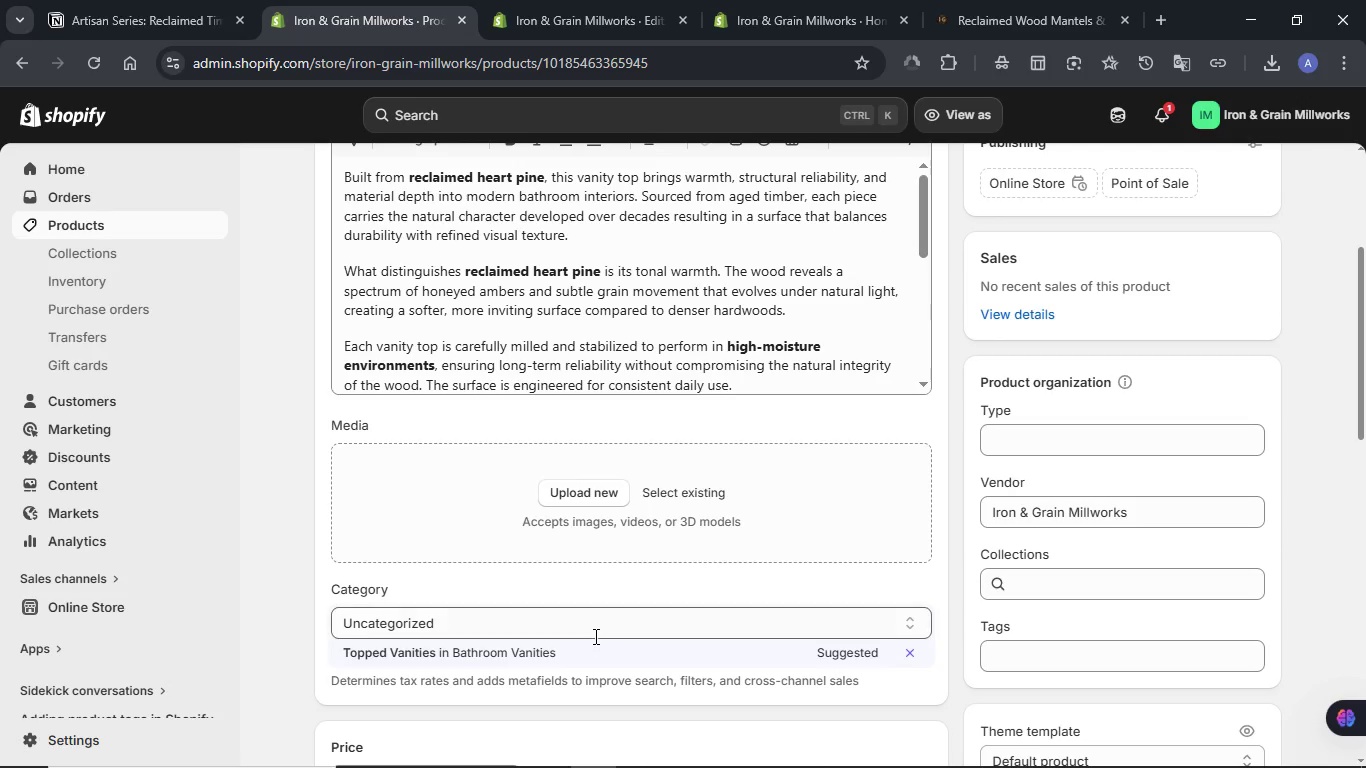 
left_click([596, 649])
 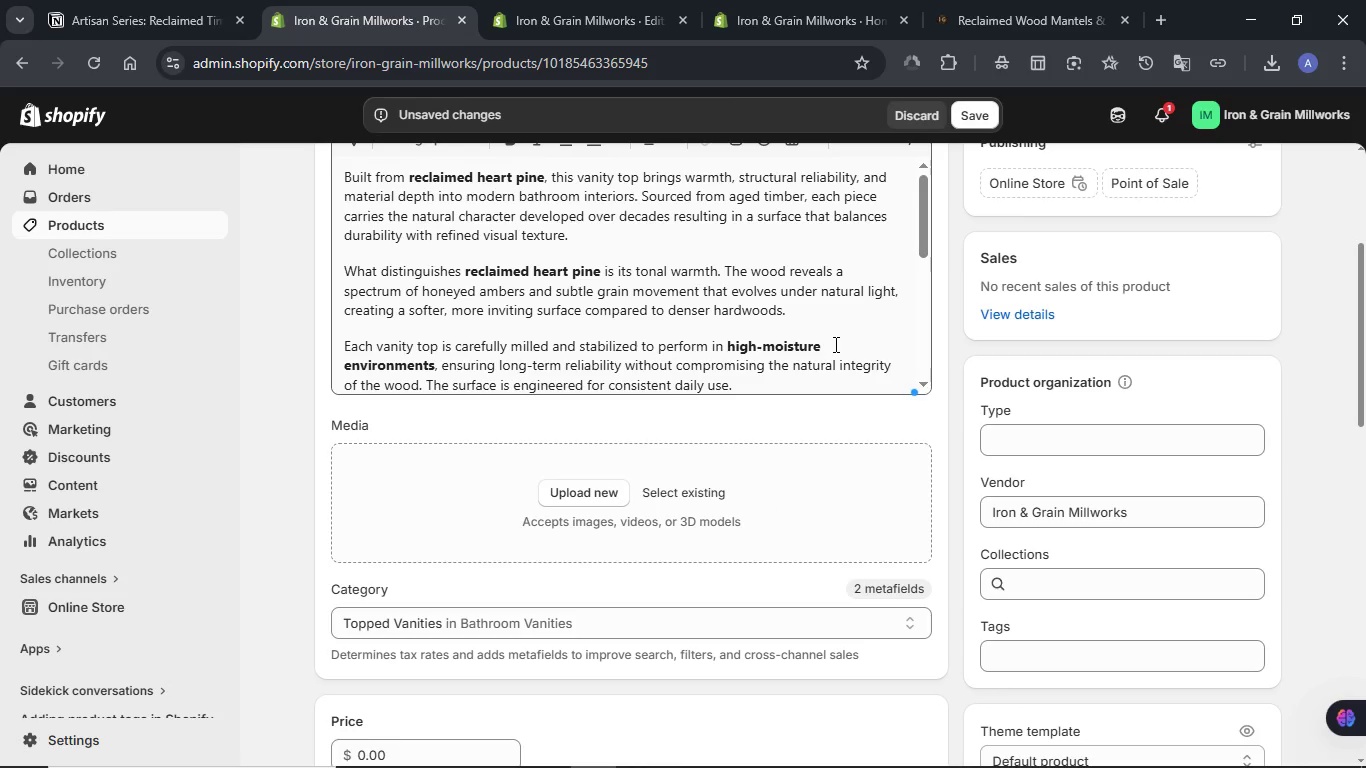 
wait(5.88)
 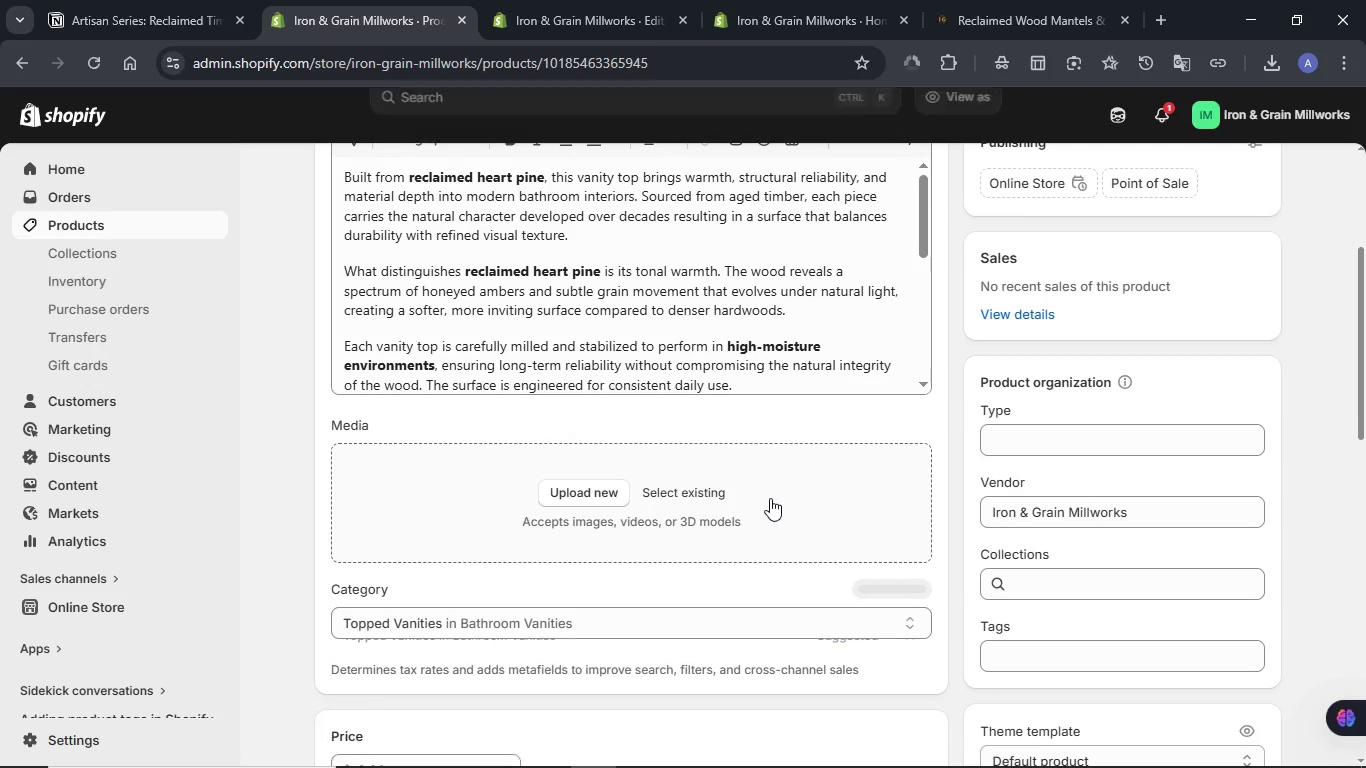 
left_click([1042, 434])
 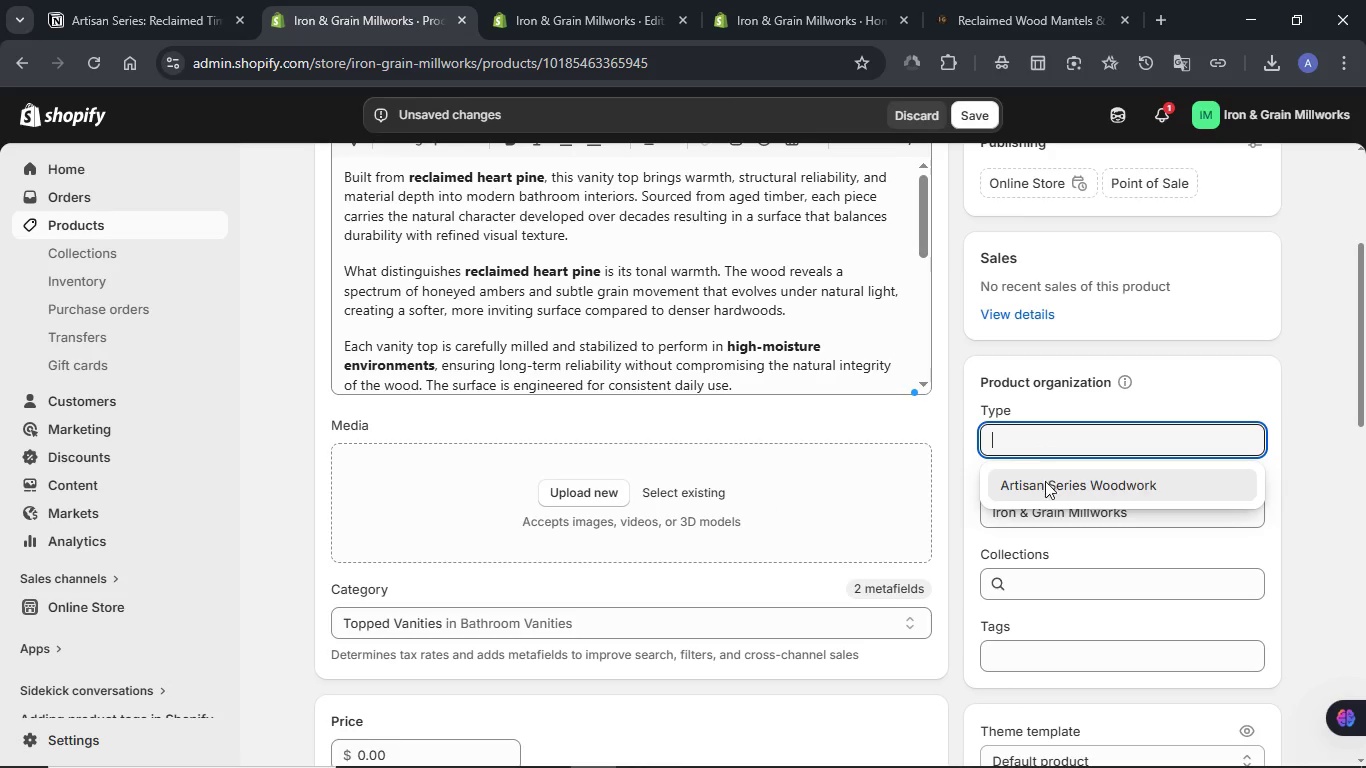 
left_click([1043, 487])
 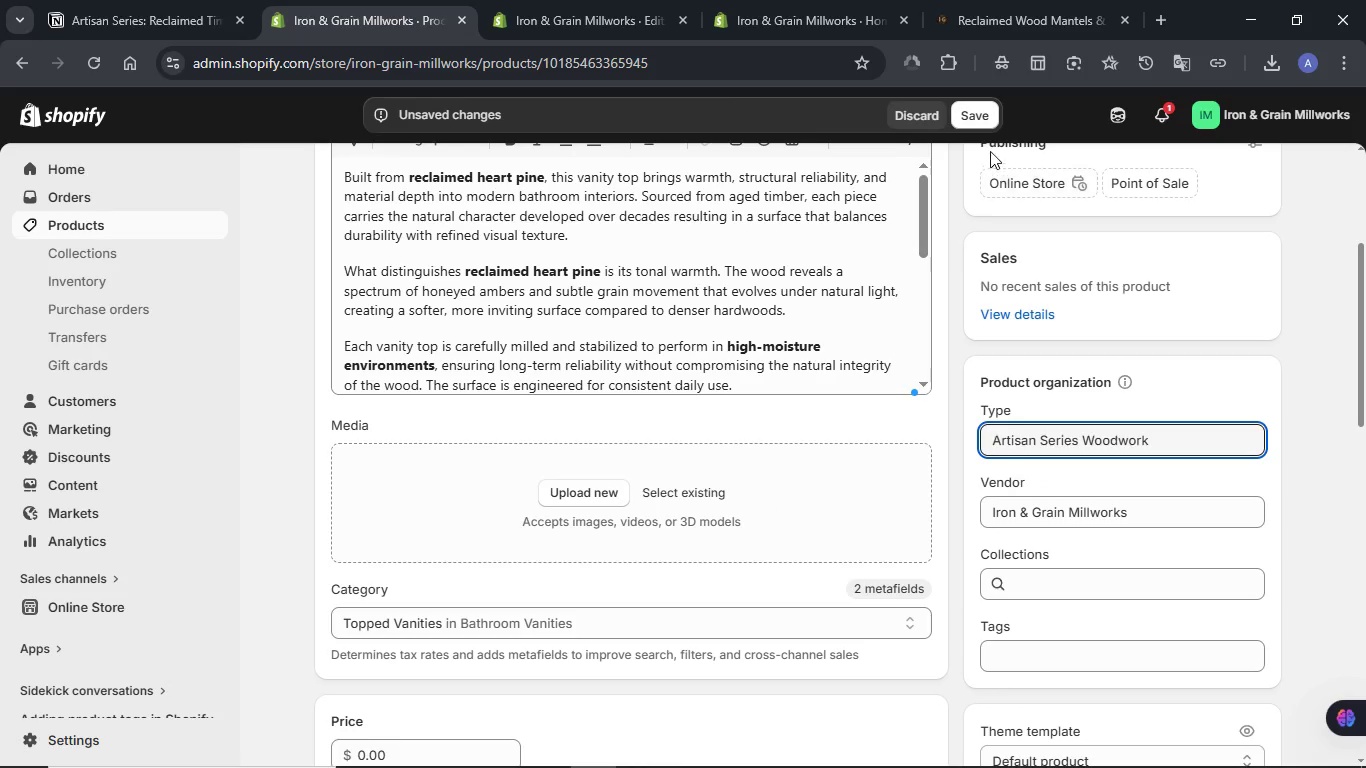 
left_click([986, 127])
 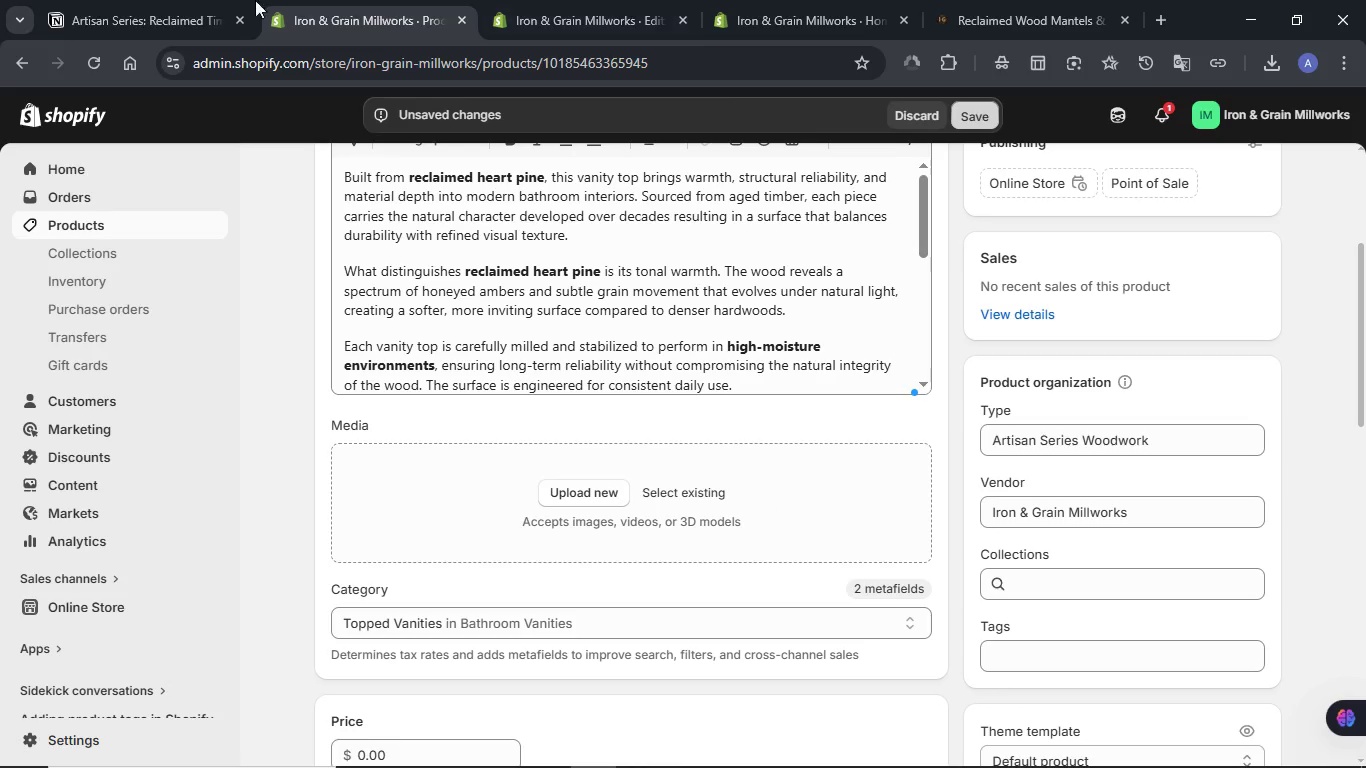 
left_click([150, 0])
 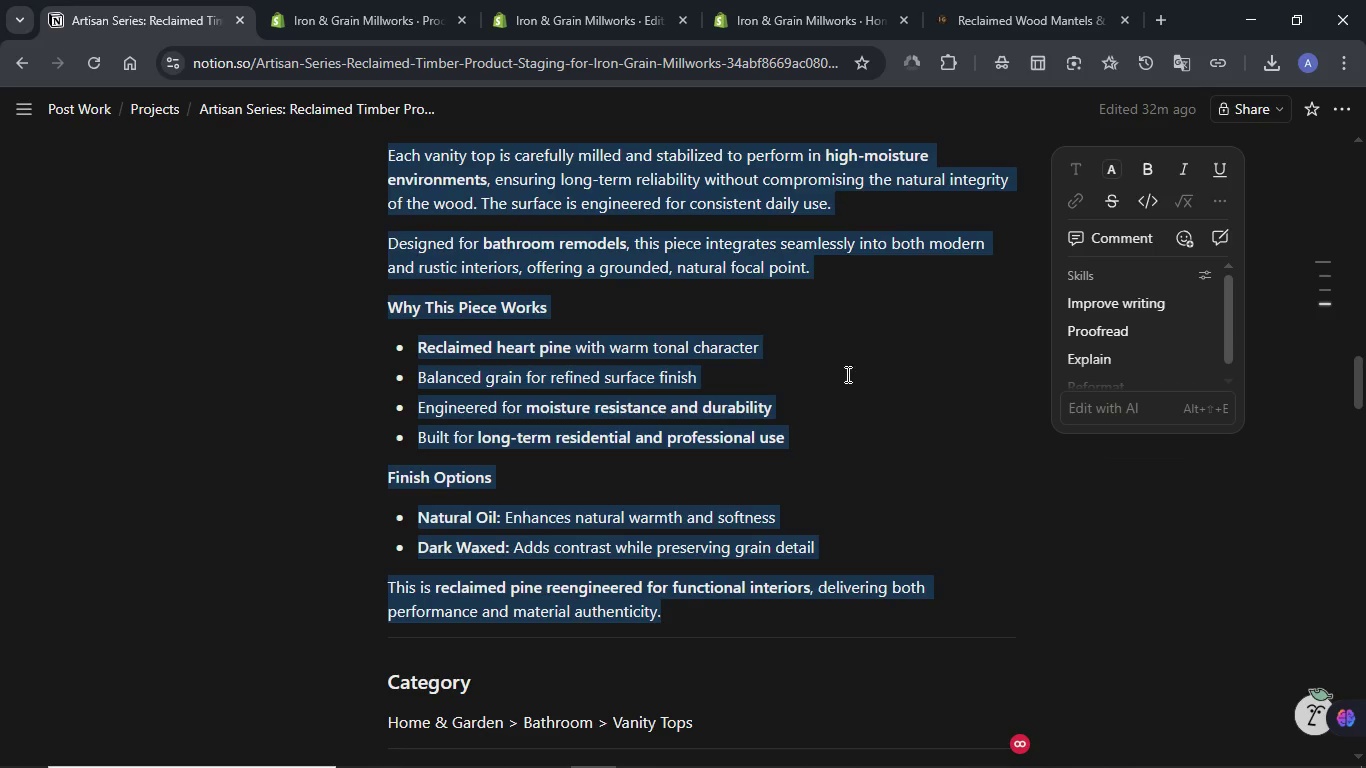 
left_click([857, 372])
 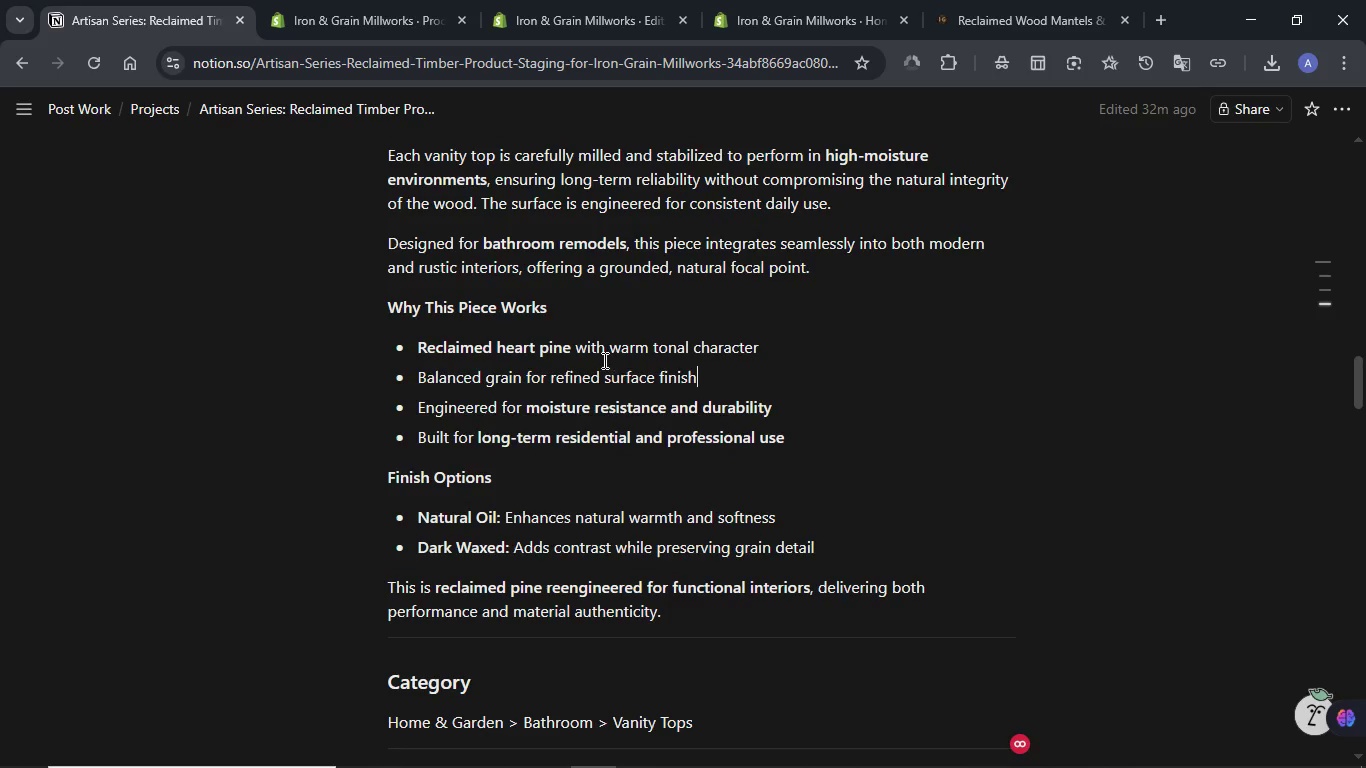 
scroll: coordinate [603, 360], scroll_direction: down, amount: 13.0
 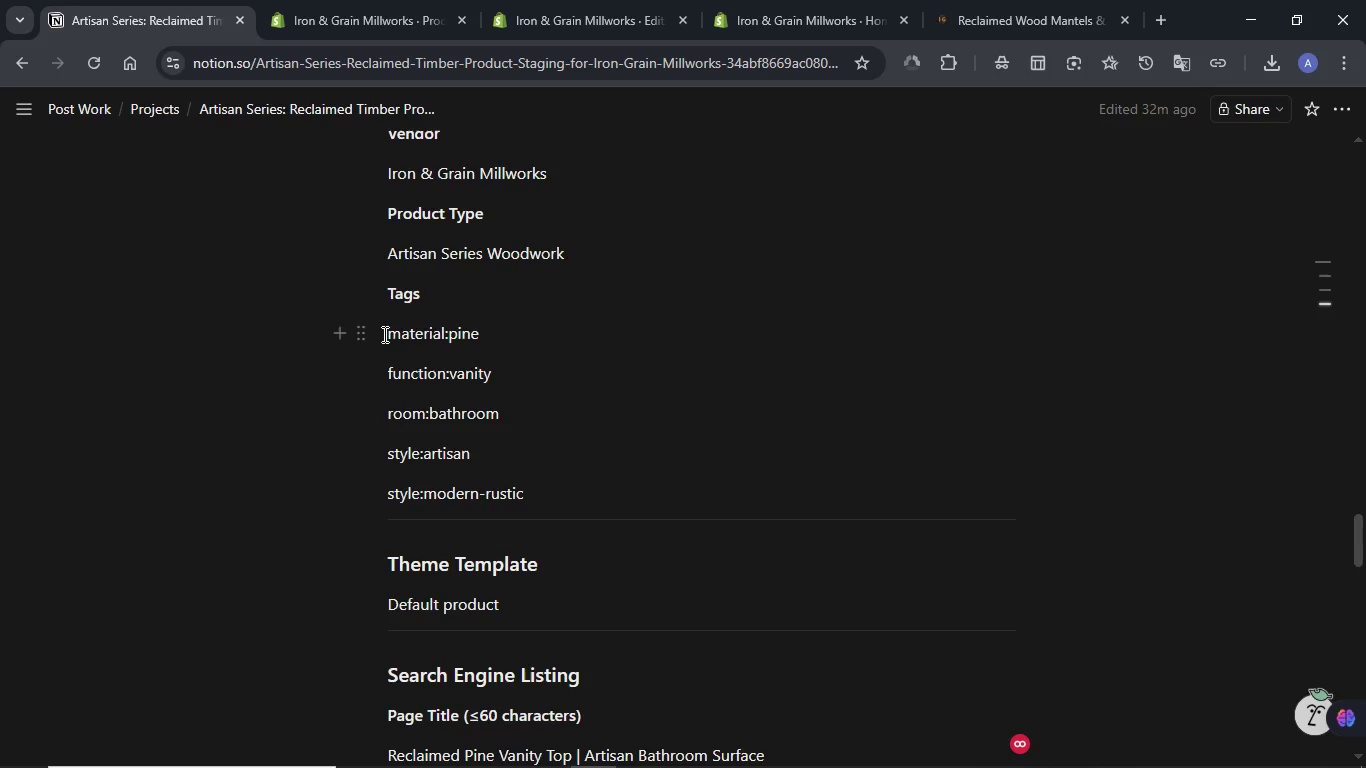 
left_click([383, 334])
 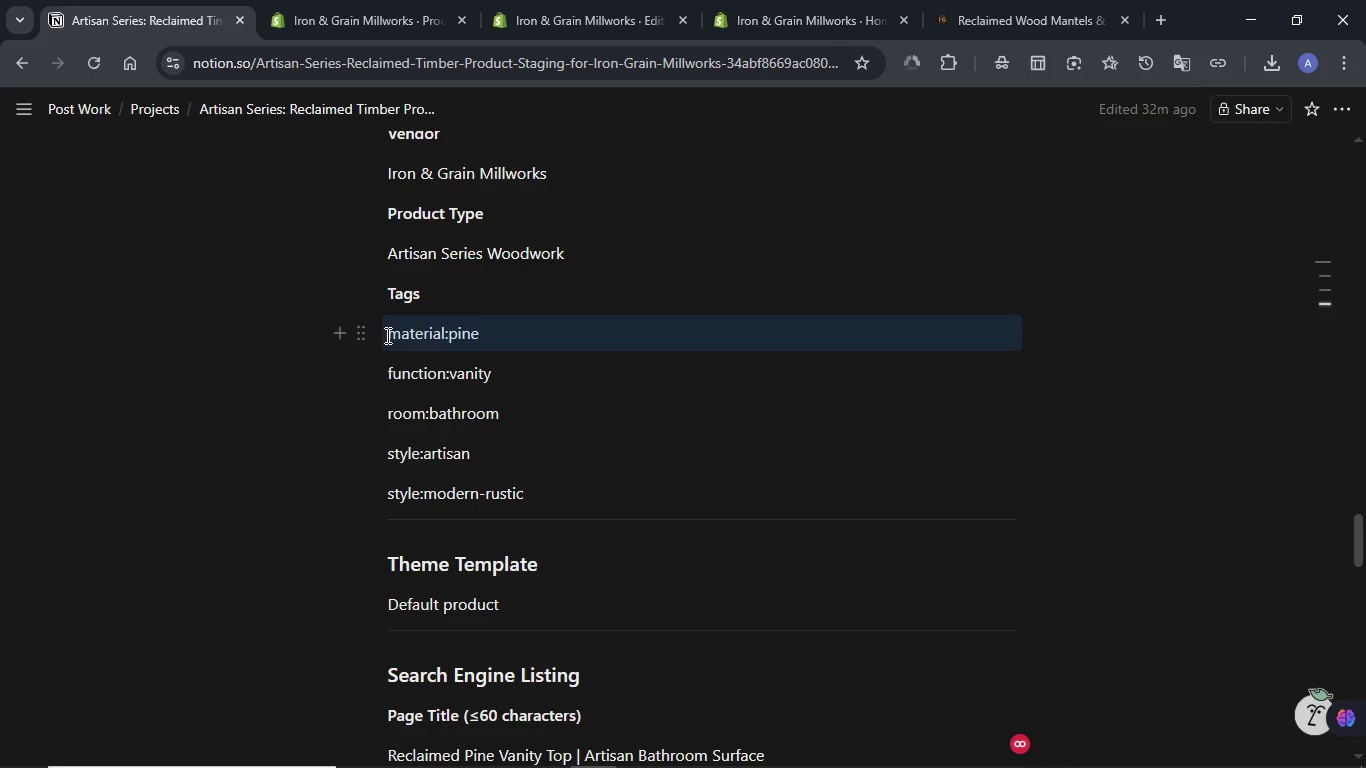 
left_click([386, 335])
 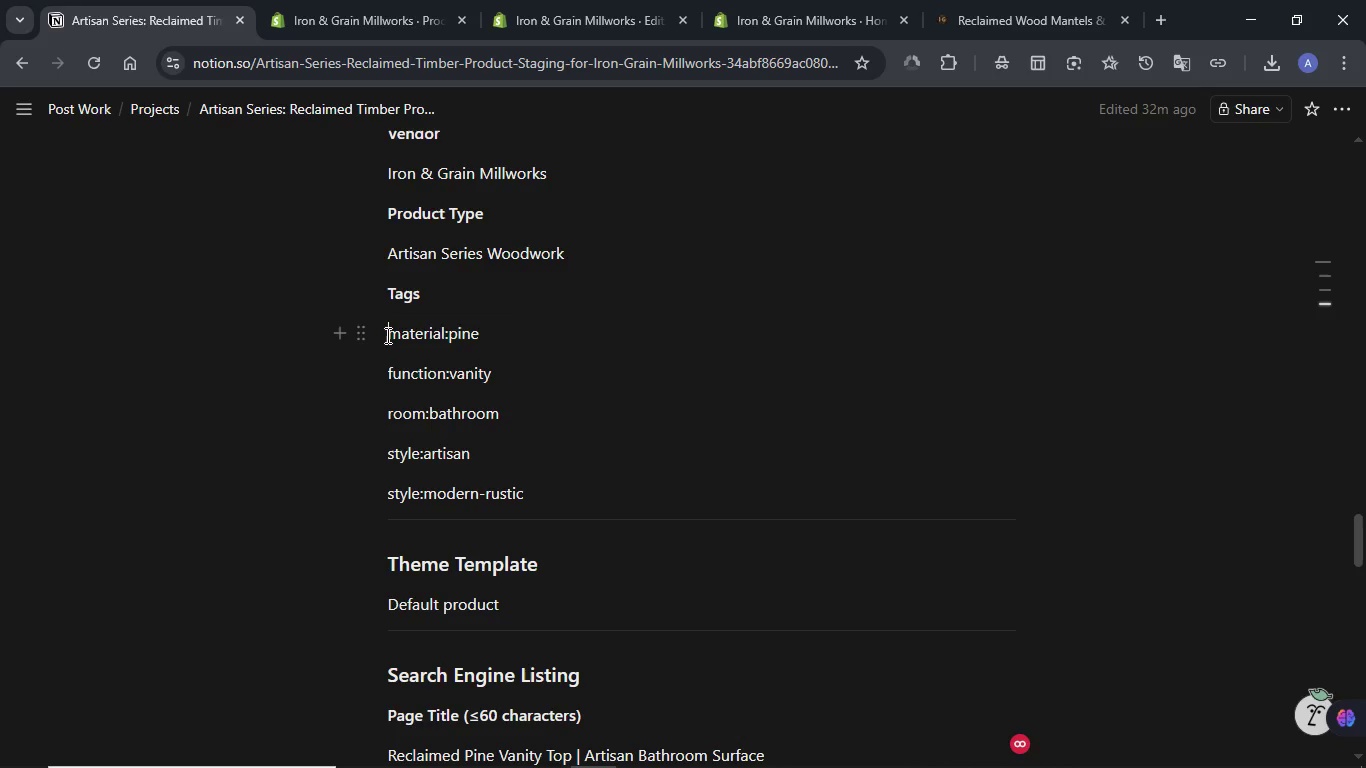 
key(Shift+ArrowDown)
 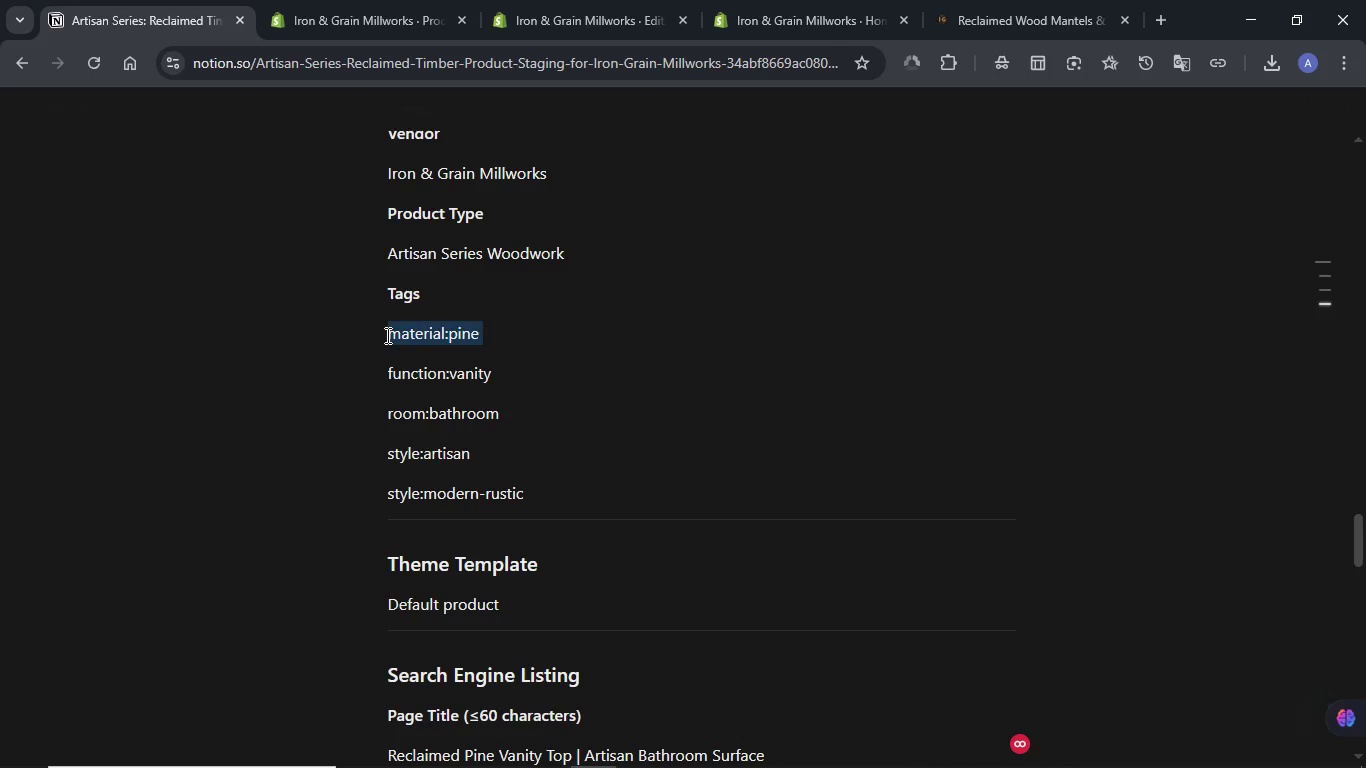 
key(Shift+ArrowDown)
 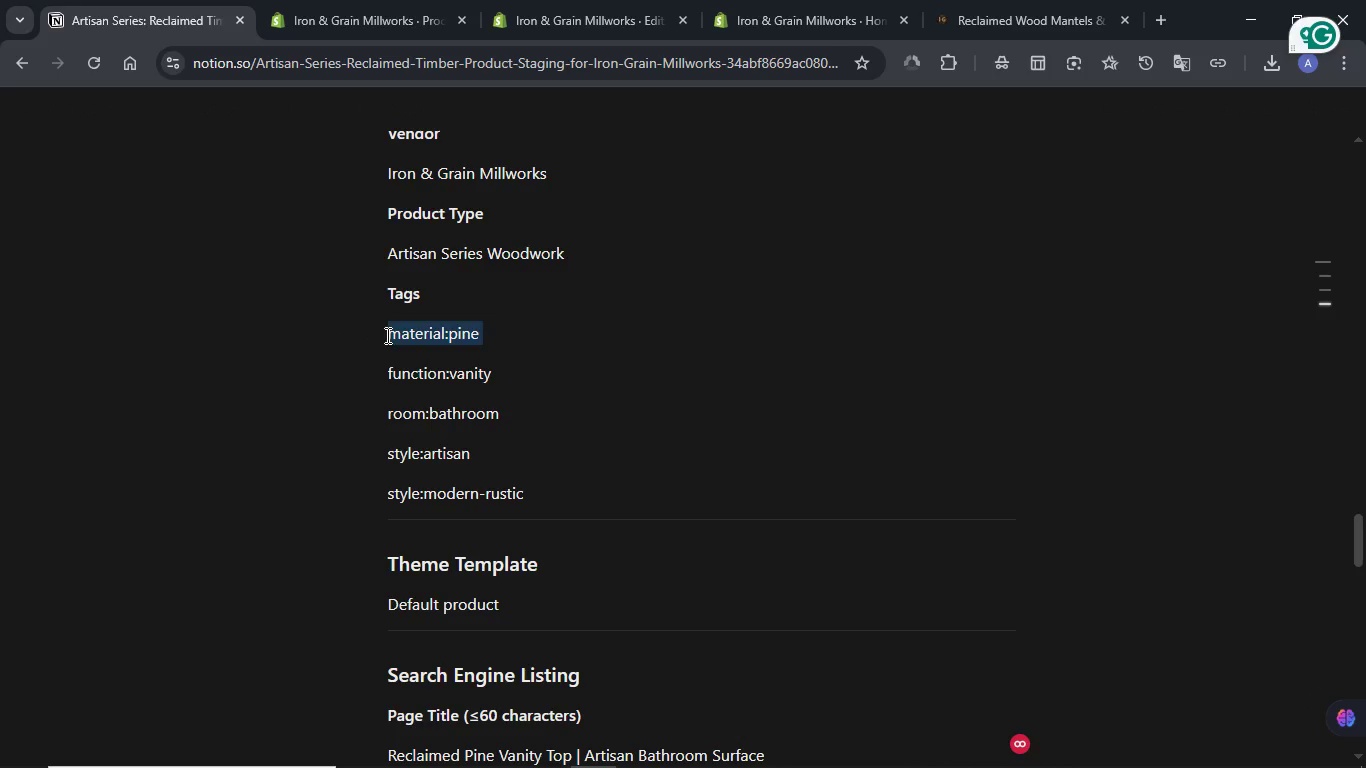 
key(Shift+ArrowDown)
 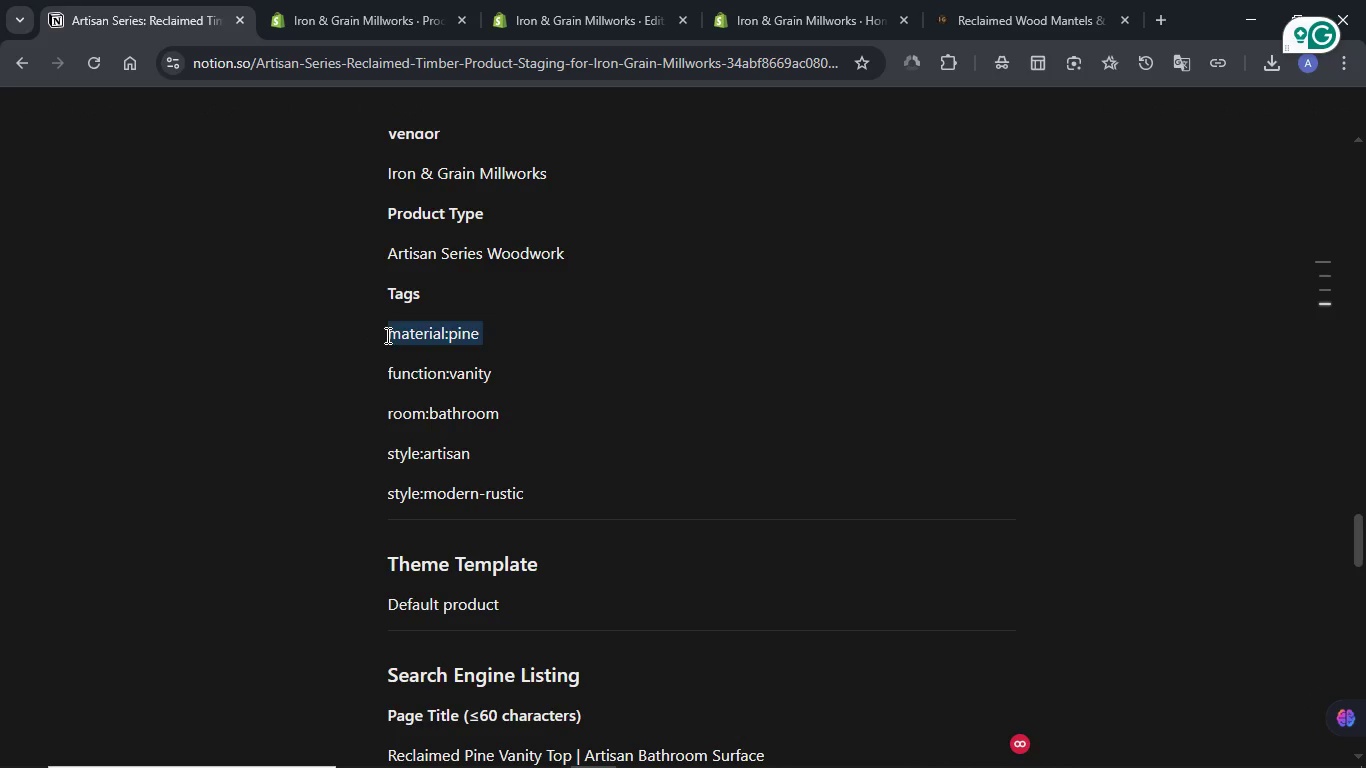 
key(Shift+ArrowDown)
 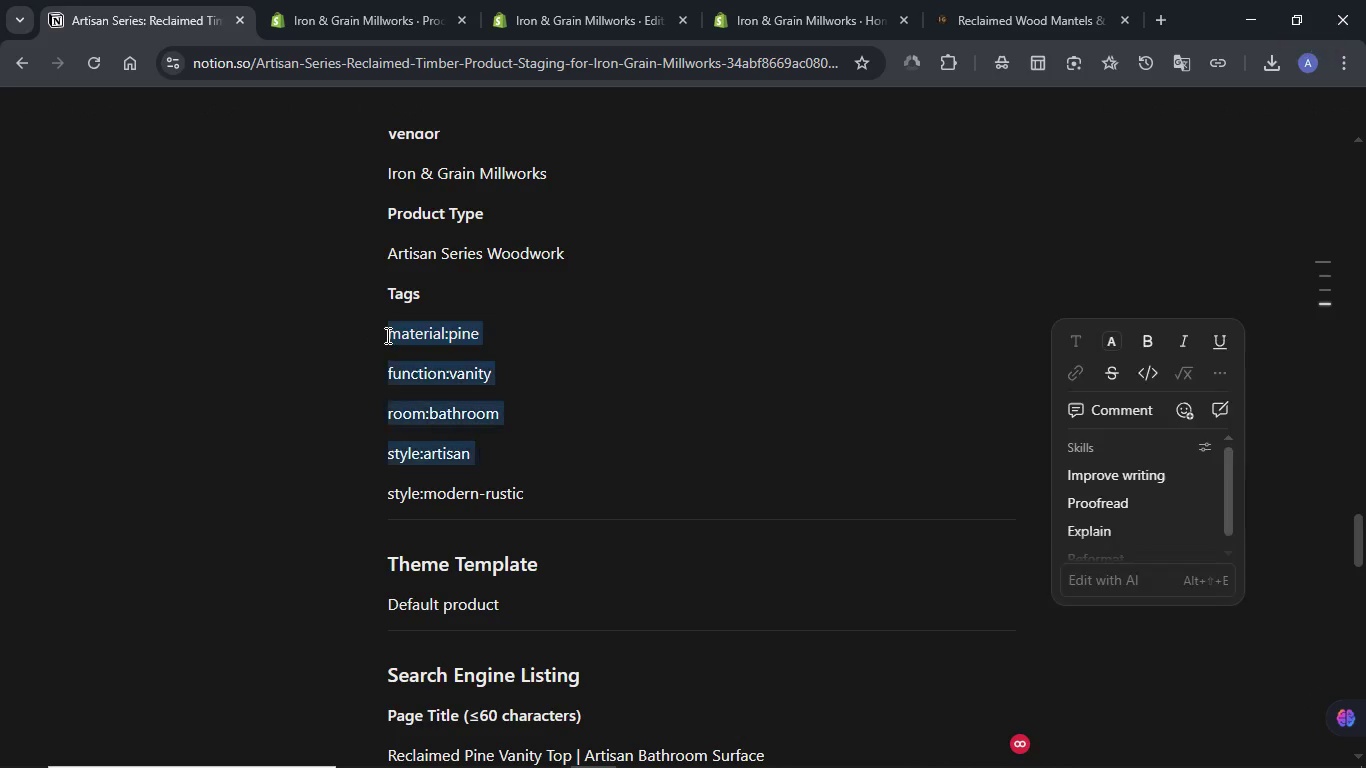 
key(Shift+ArrowDown)
 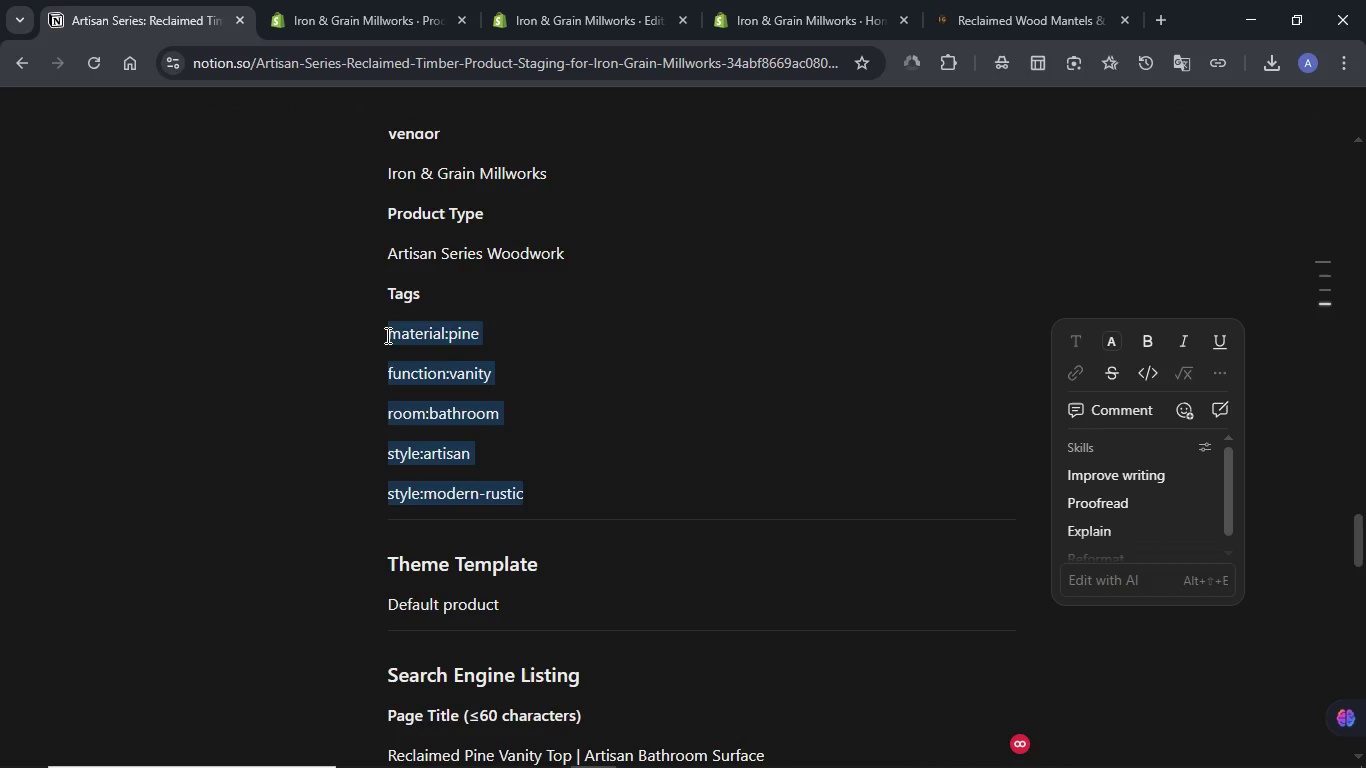 
key(Shift+ArrowDown)
 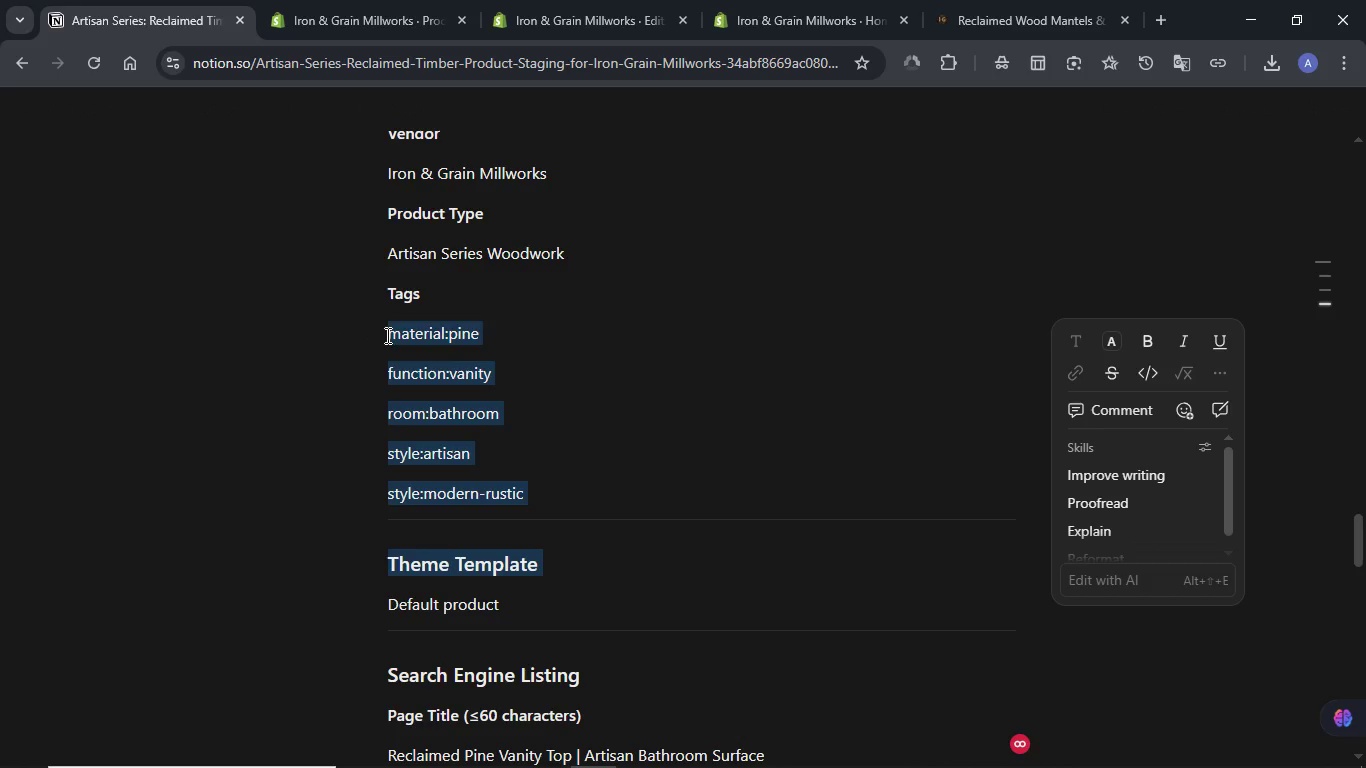 
key(Shift+ArrowUp)
 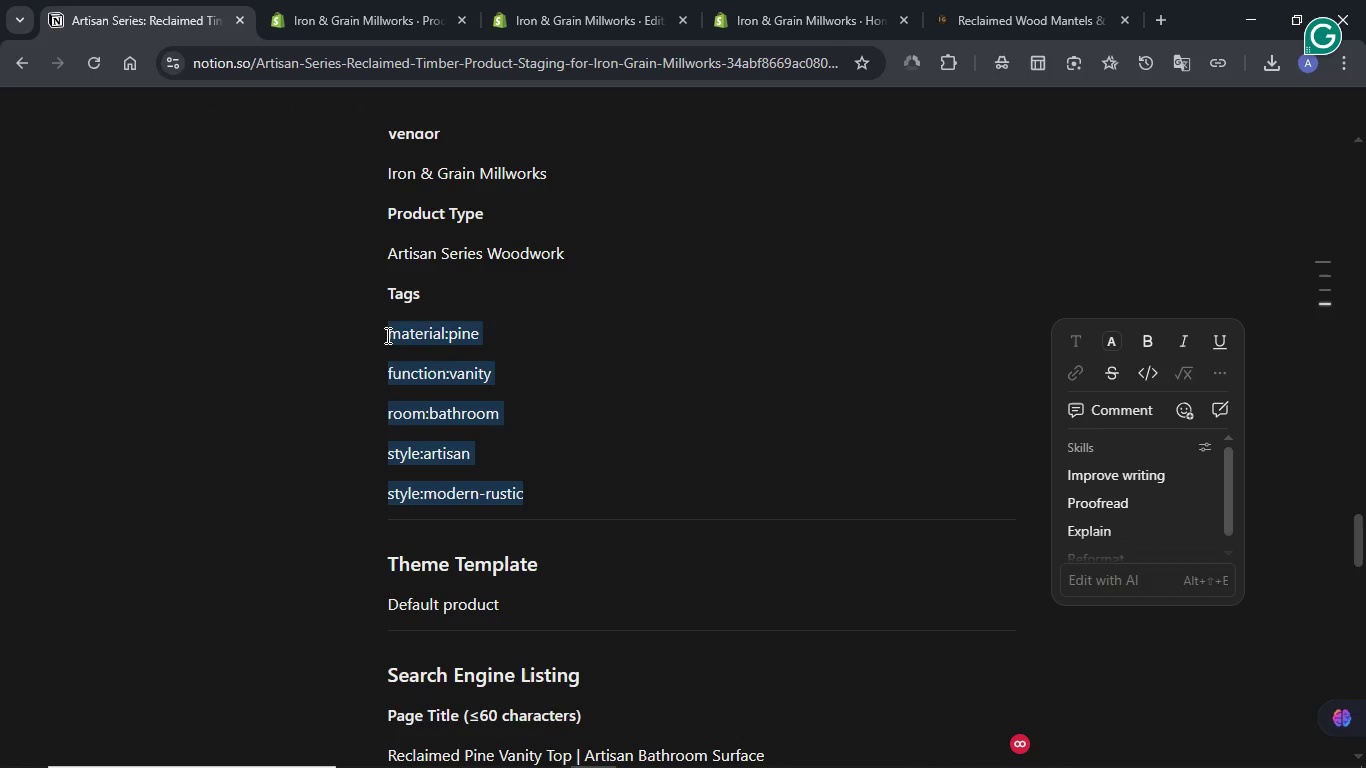 
key(Control+C)
 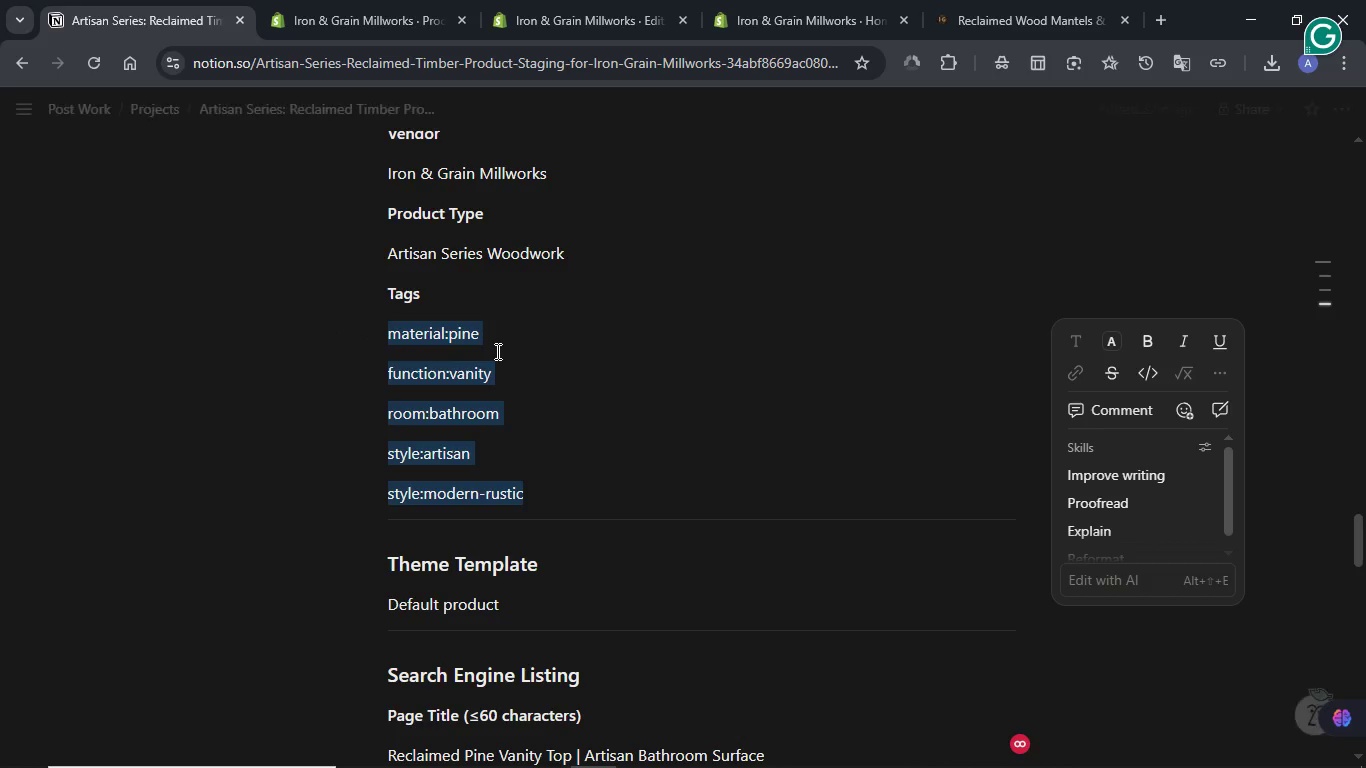 
scroll: coordinate [496, 351], scroll_direction: down, amount: 2.0
 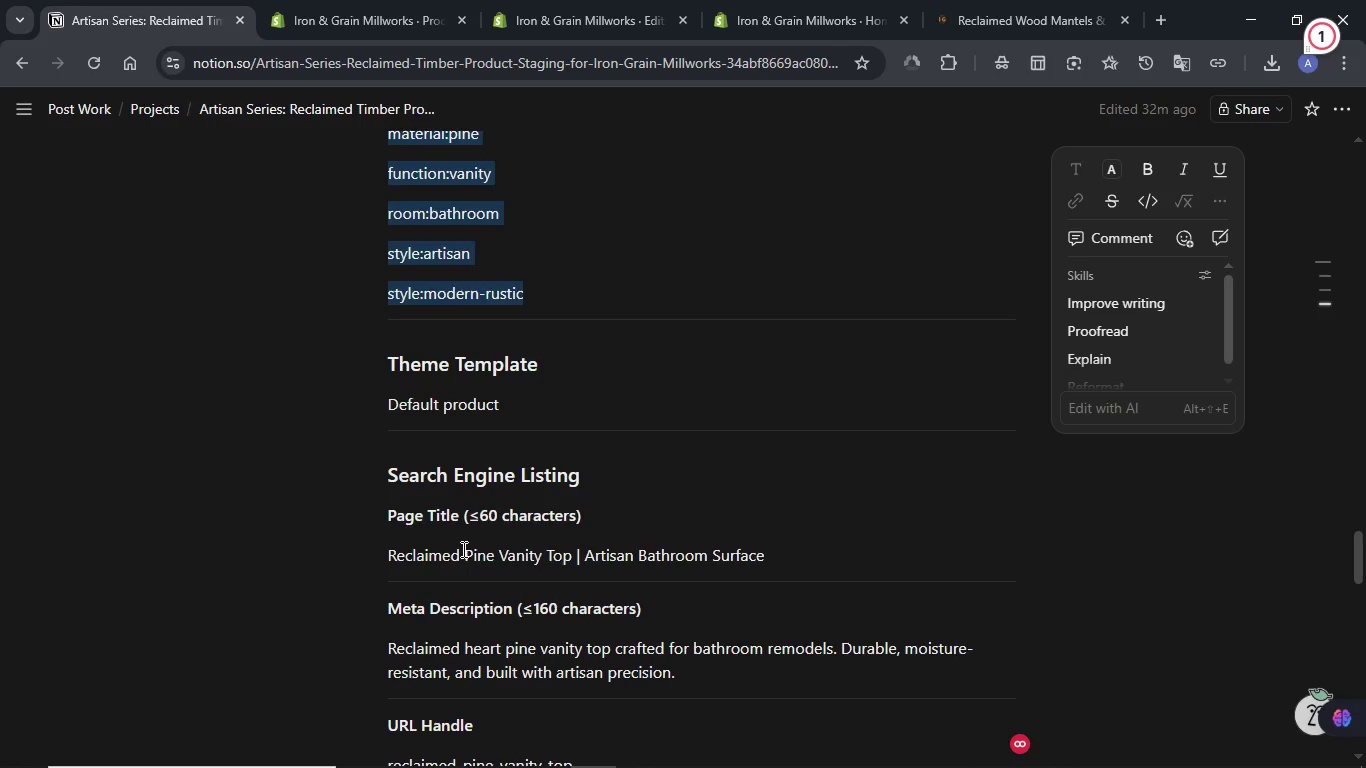 
double_click([462, 551])
 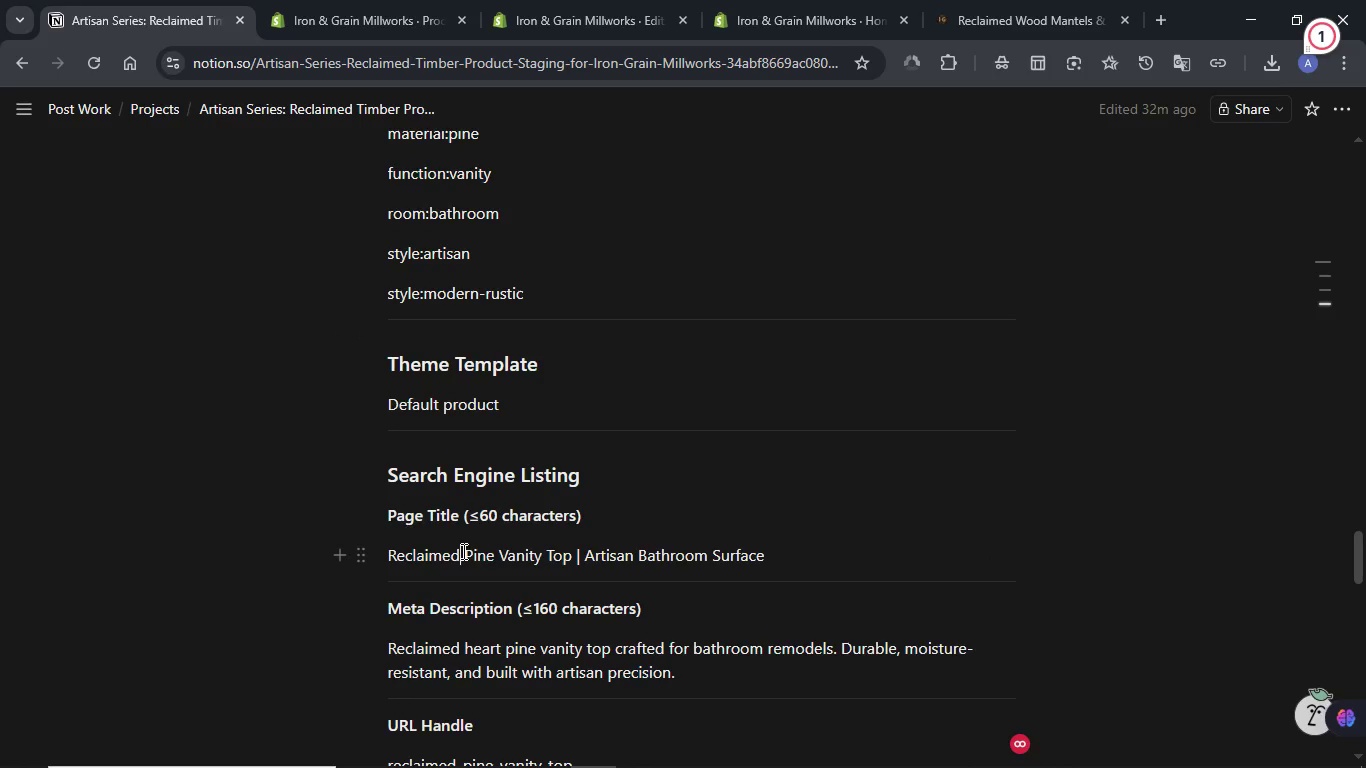 
triple_click([462, 551])
 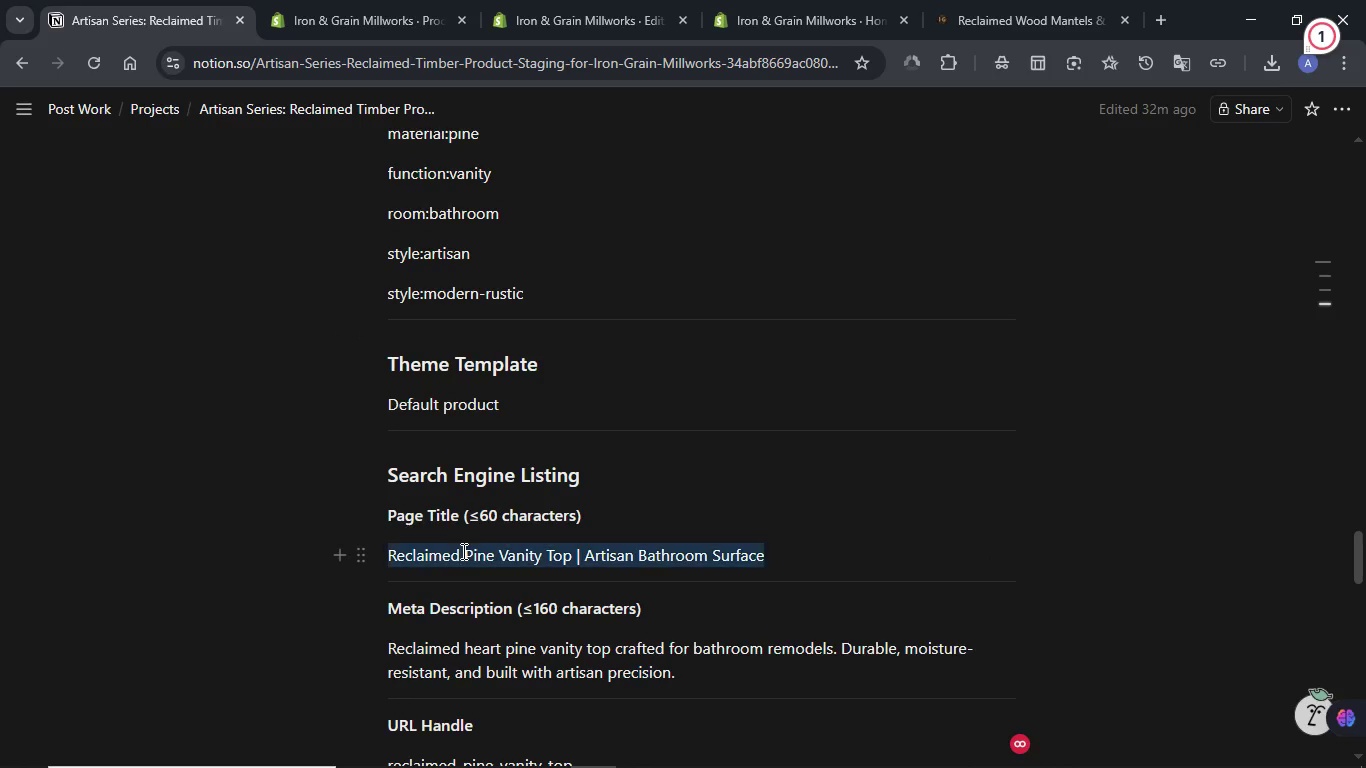 
triple_click([462, 551])
 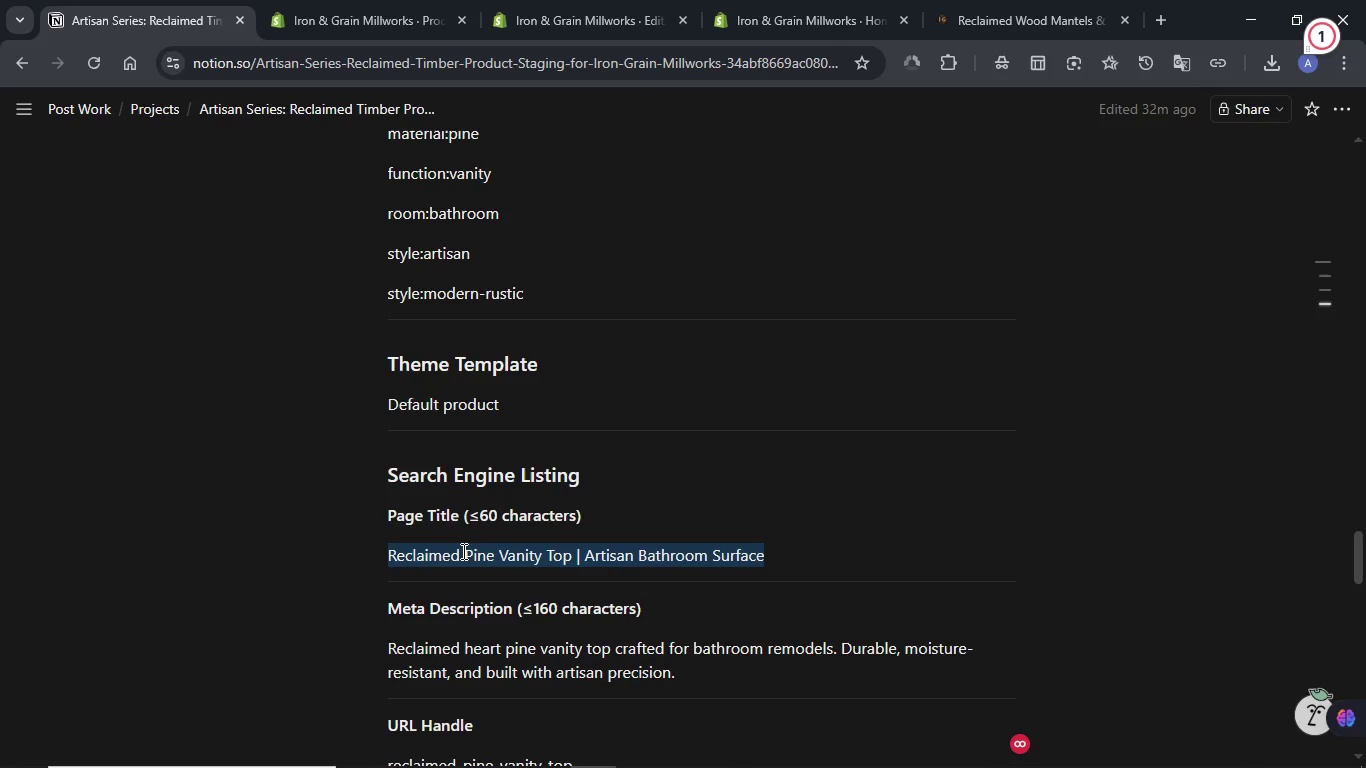 
key(Control+C)
 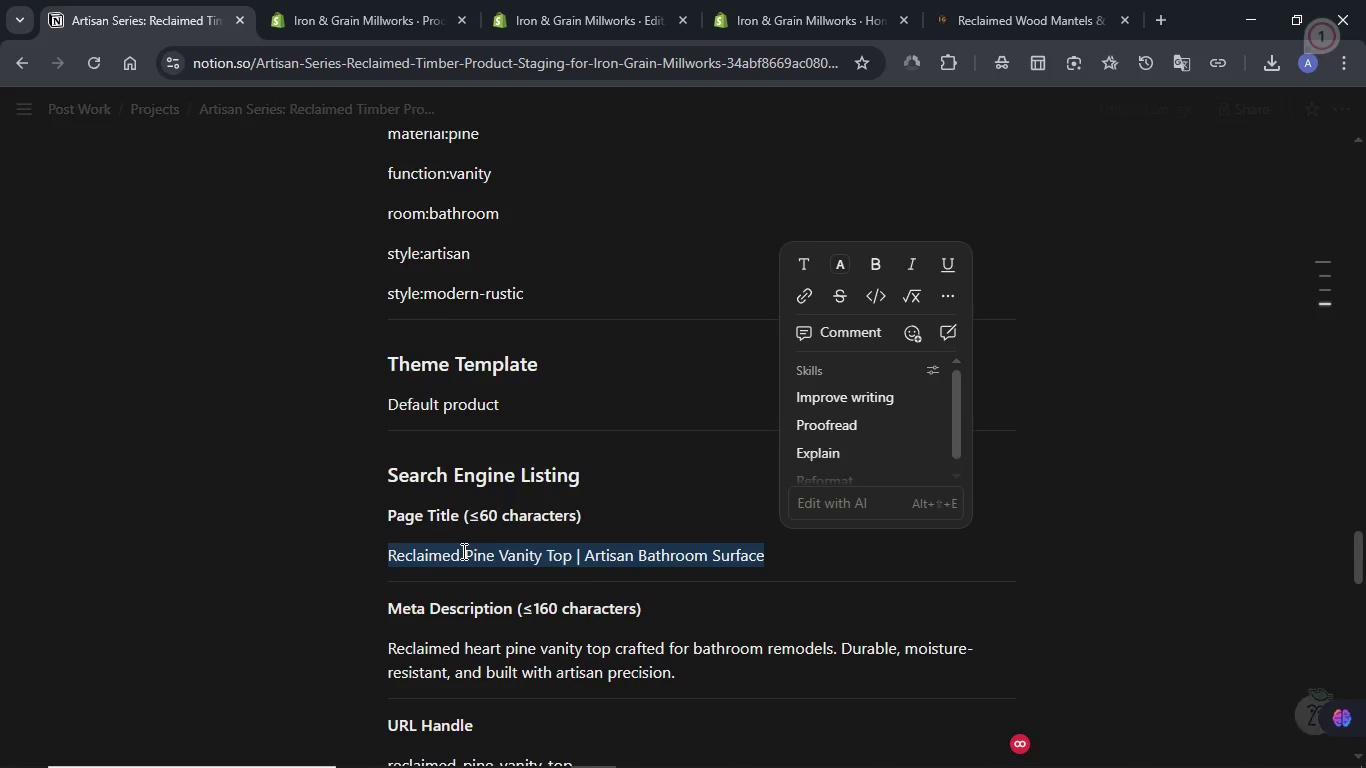 
scroll: coordinate [462, 551], scroll_direction: down, amount: 2.0
 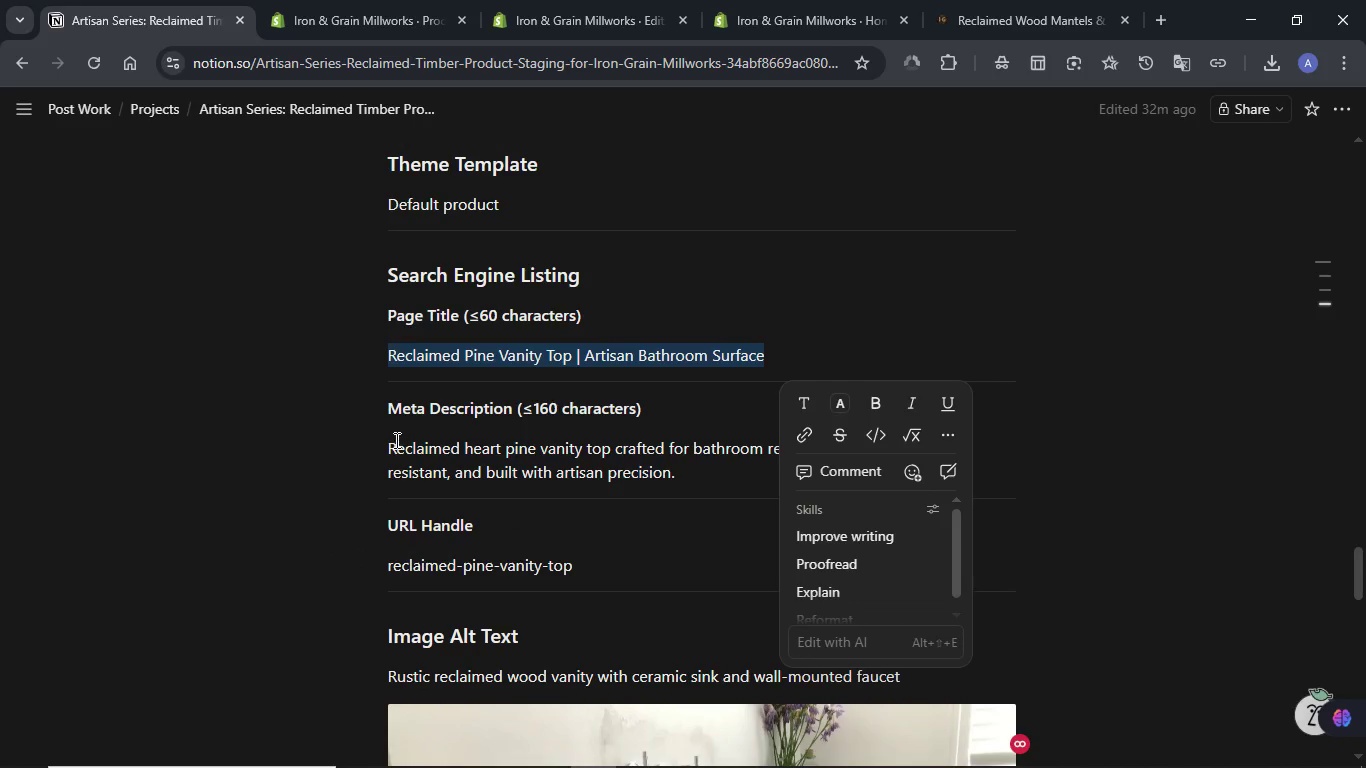 
left_click([394, 444])
 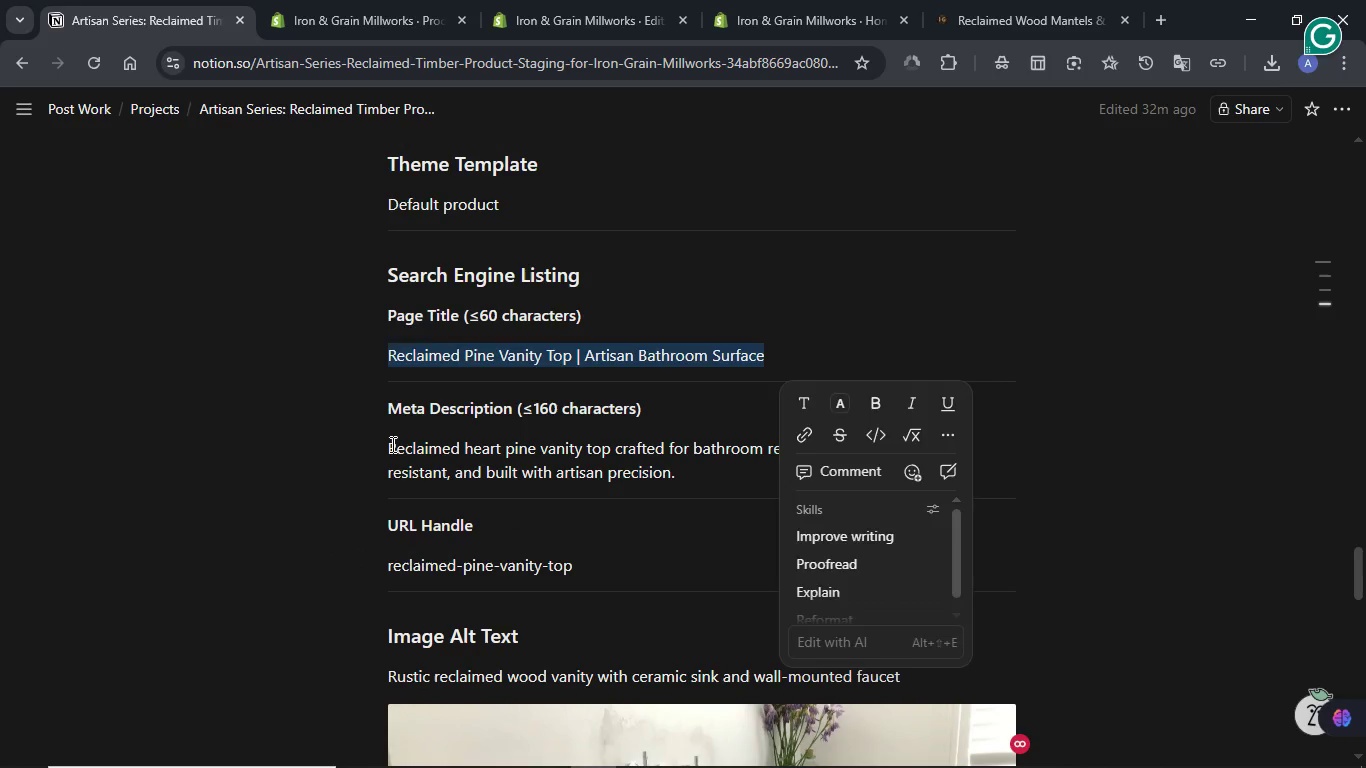 
left_click([391, 444])
 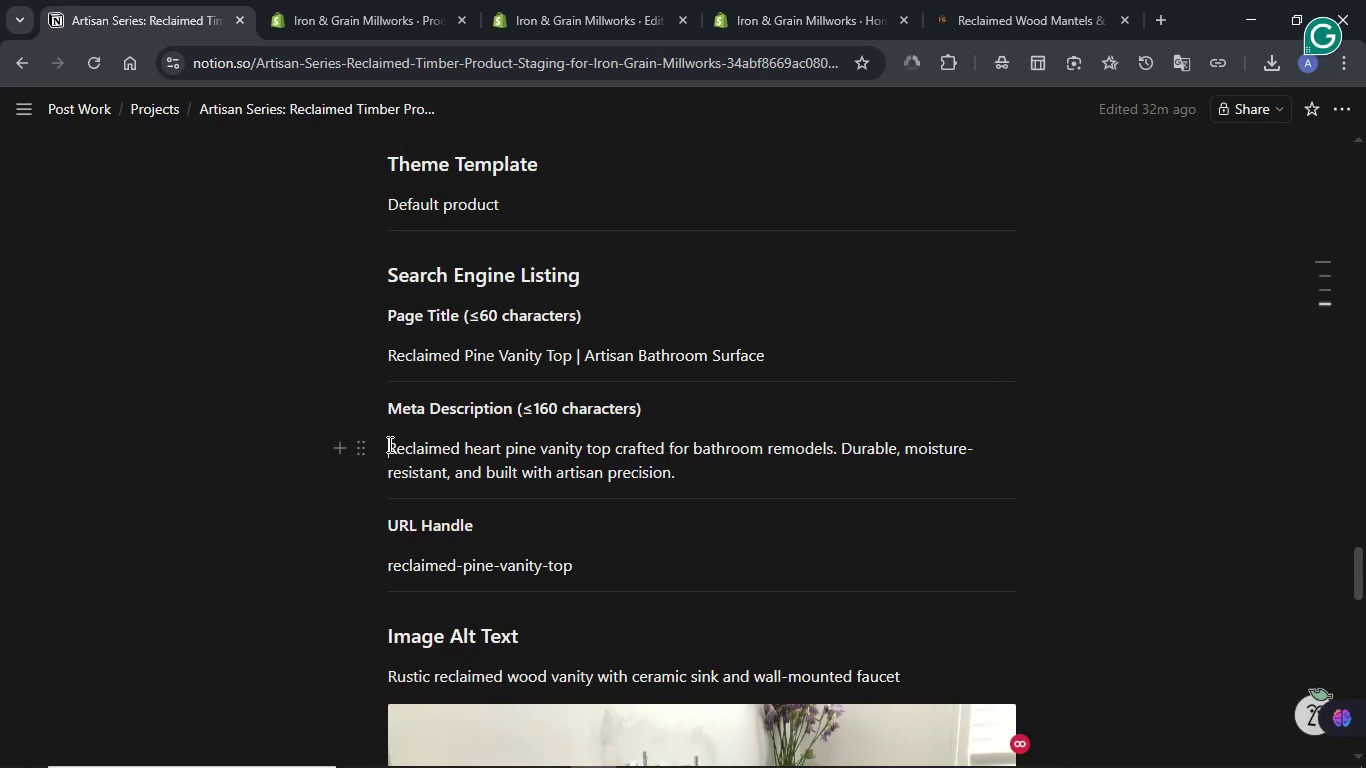 
left_click_drag(start_coordinate=[388, 444], to_coordinate=[693, 467])
 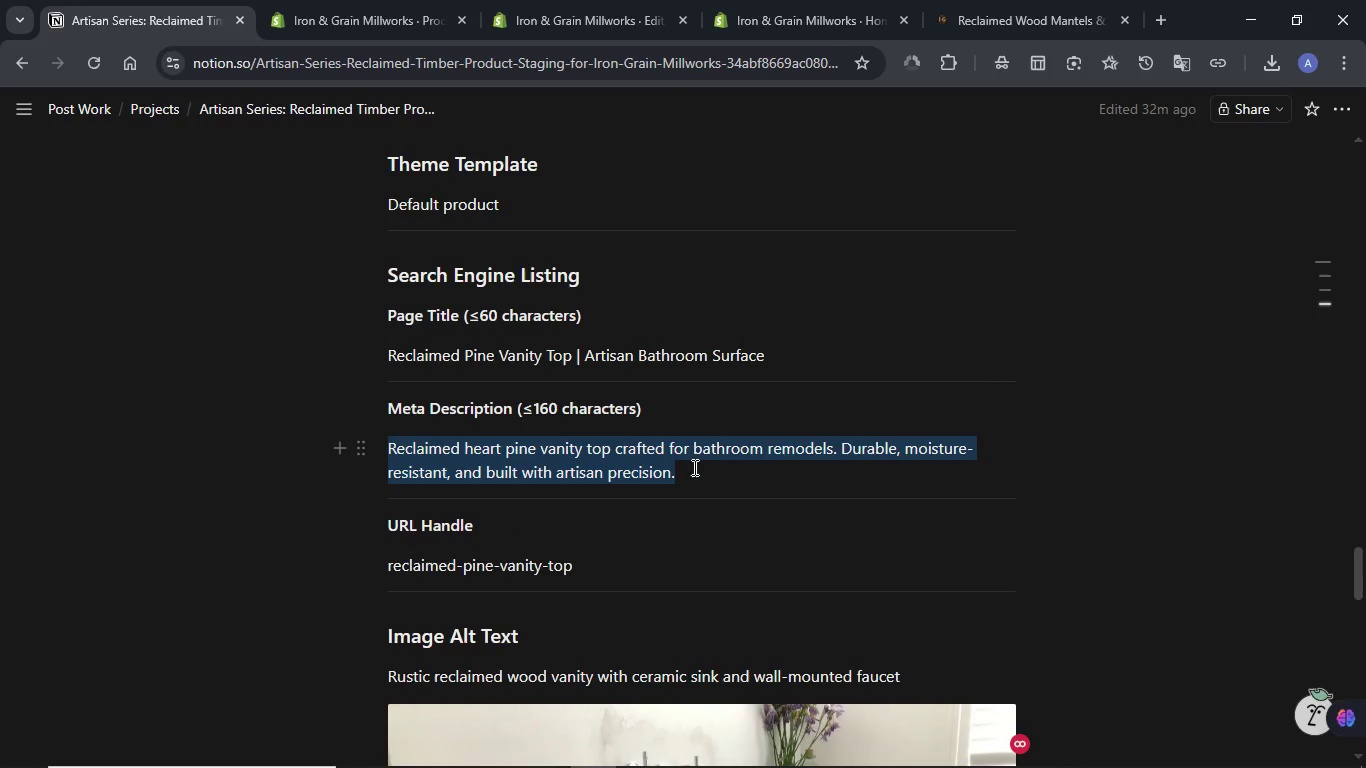 
key(Control+C)
 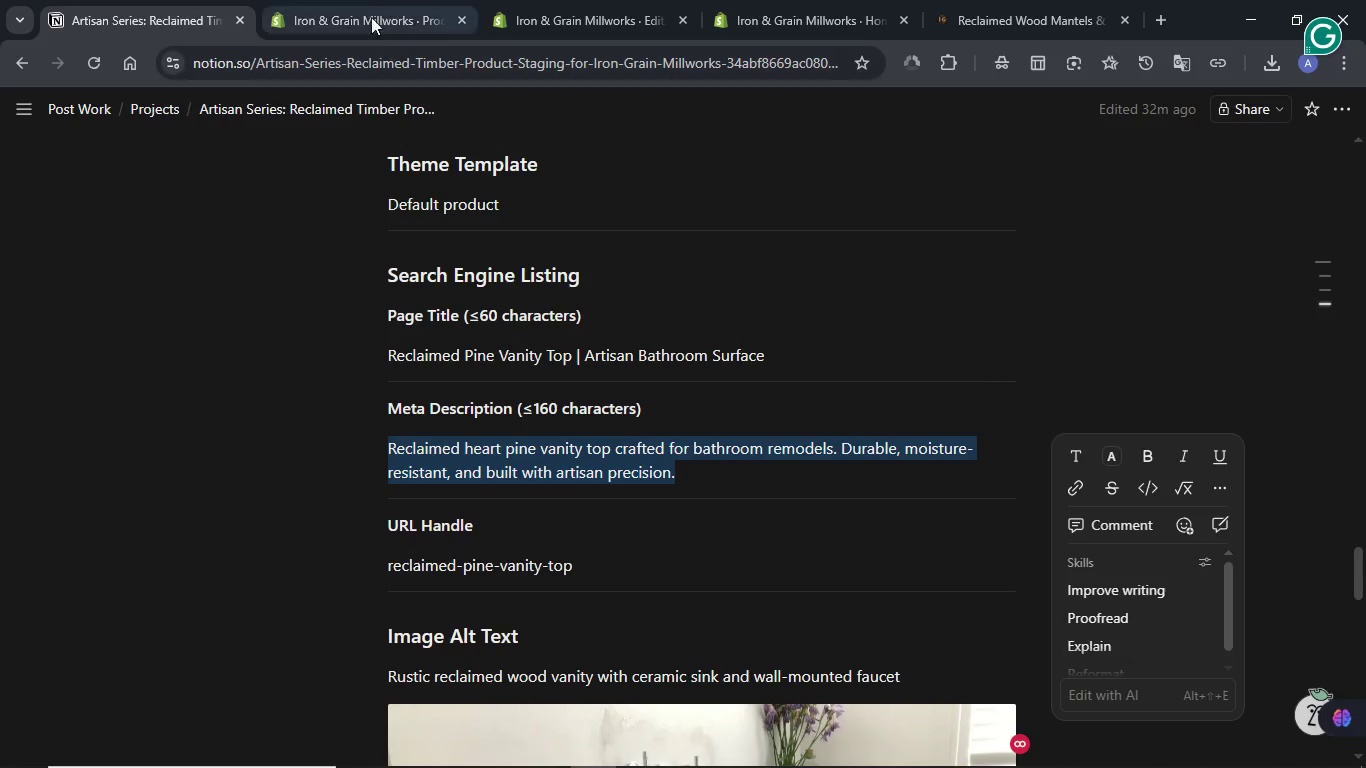 
left_click([364, 5])
 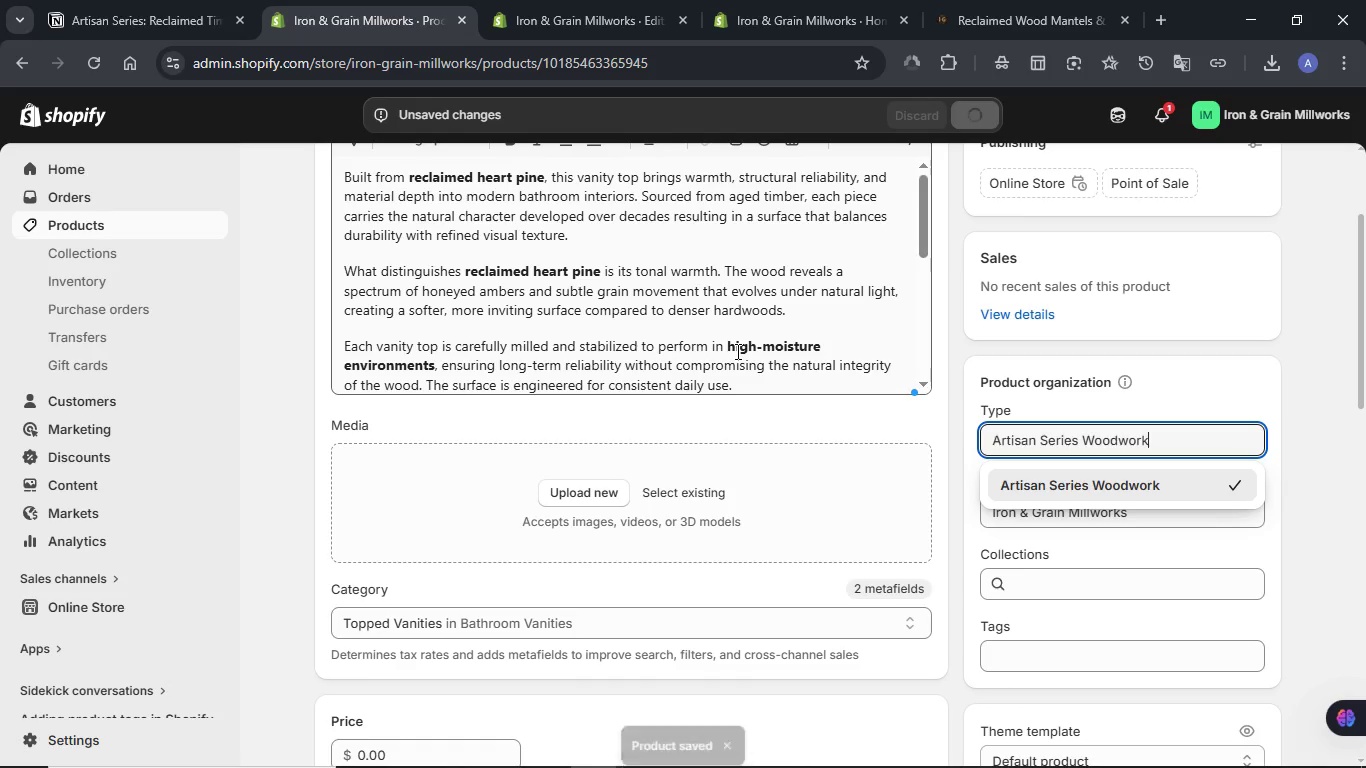 
scroll: coordinate [326, 453], scroll_direction: down, amount: 8.0
 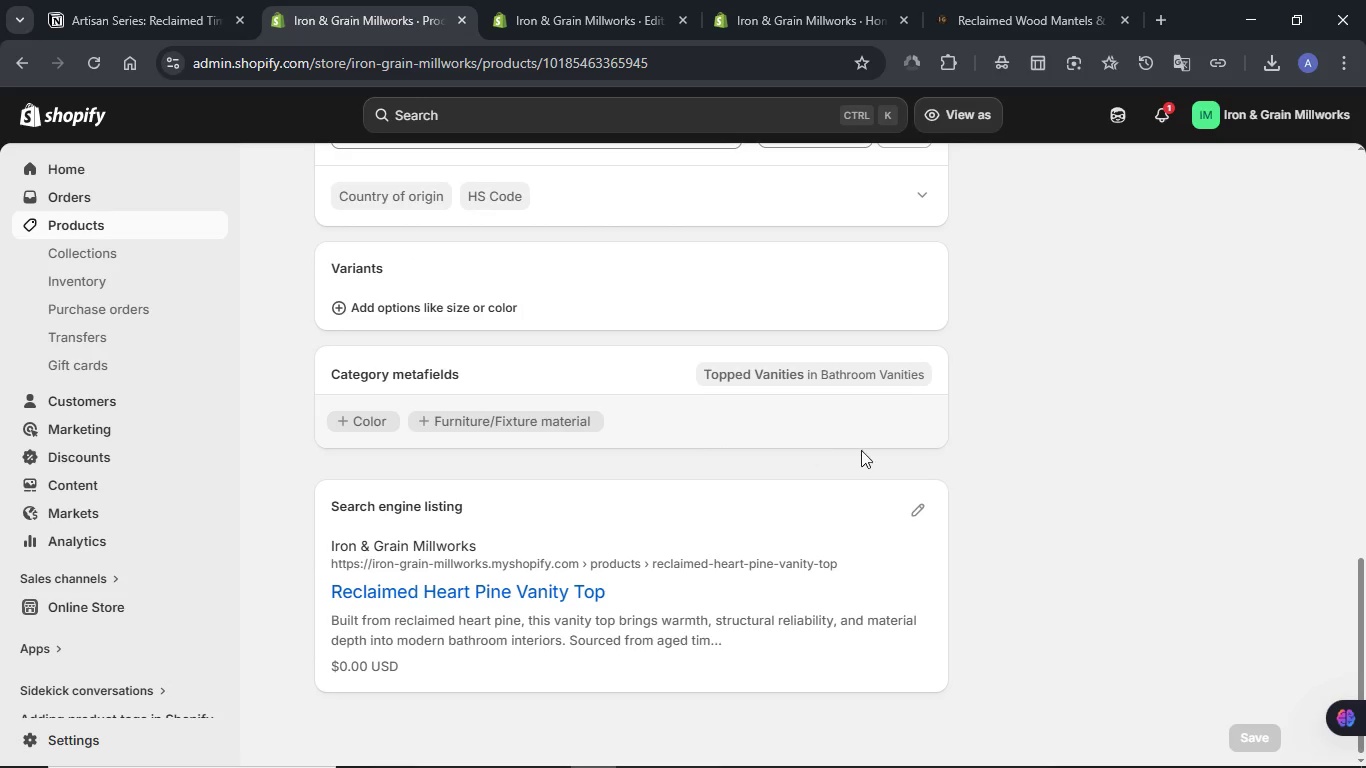 
left_click([909, 513])
 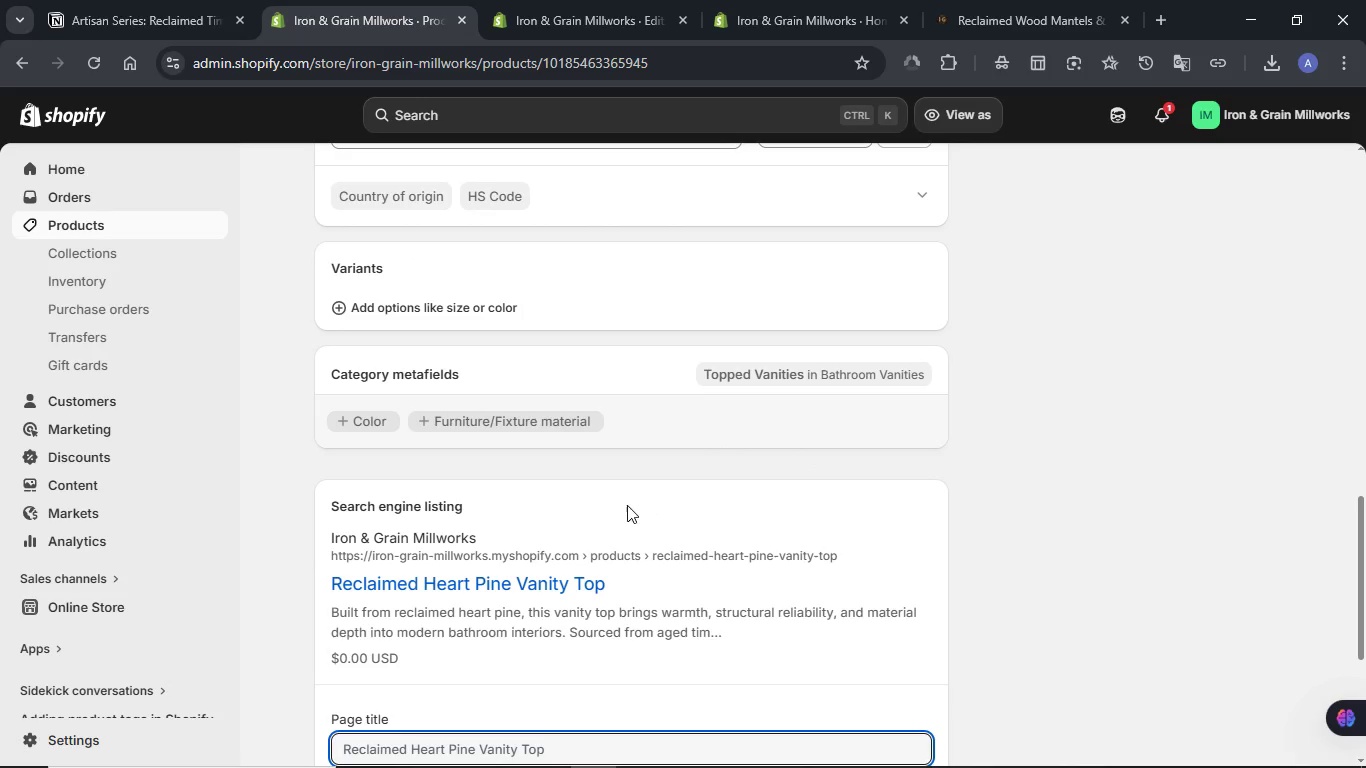 
scroll: coordinate [622, 504], scroll_direction: down, amount: 3.0
 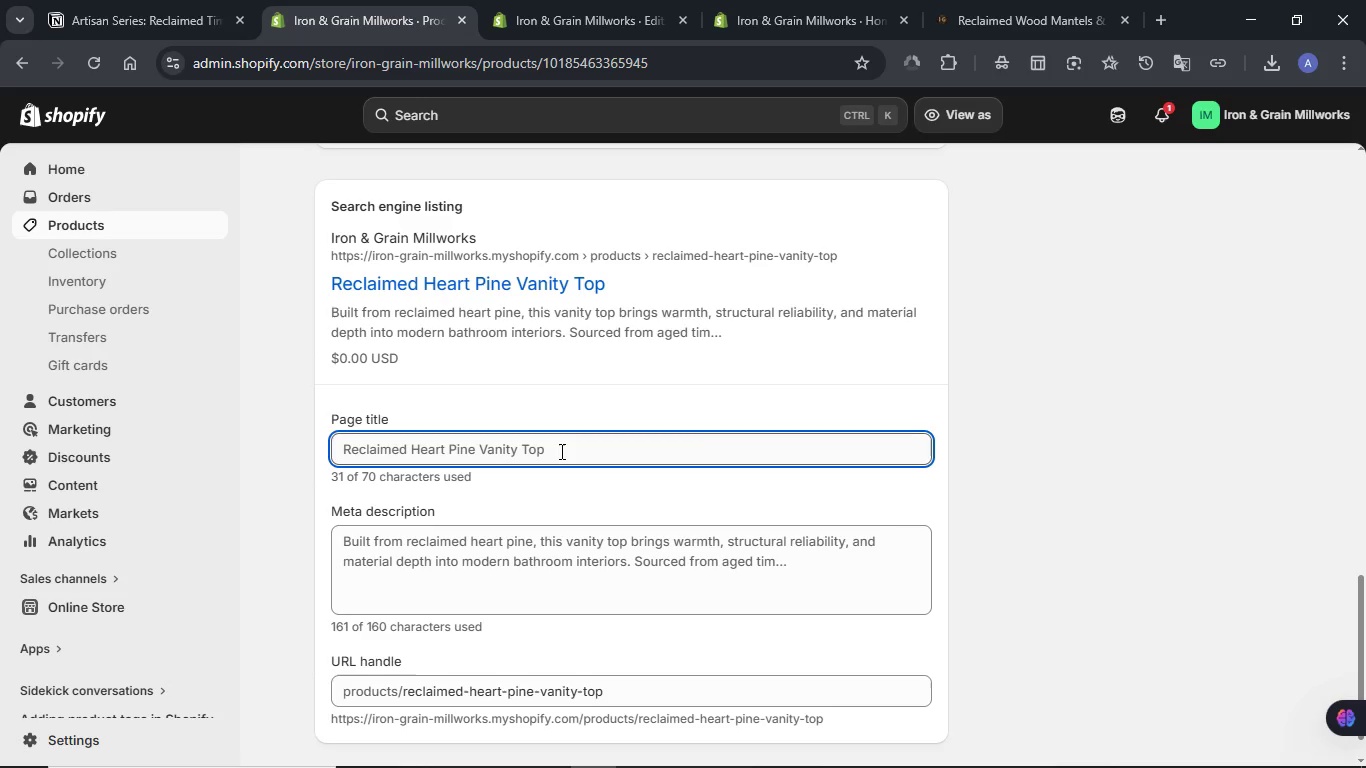 
left_click([560, 451])
 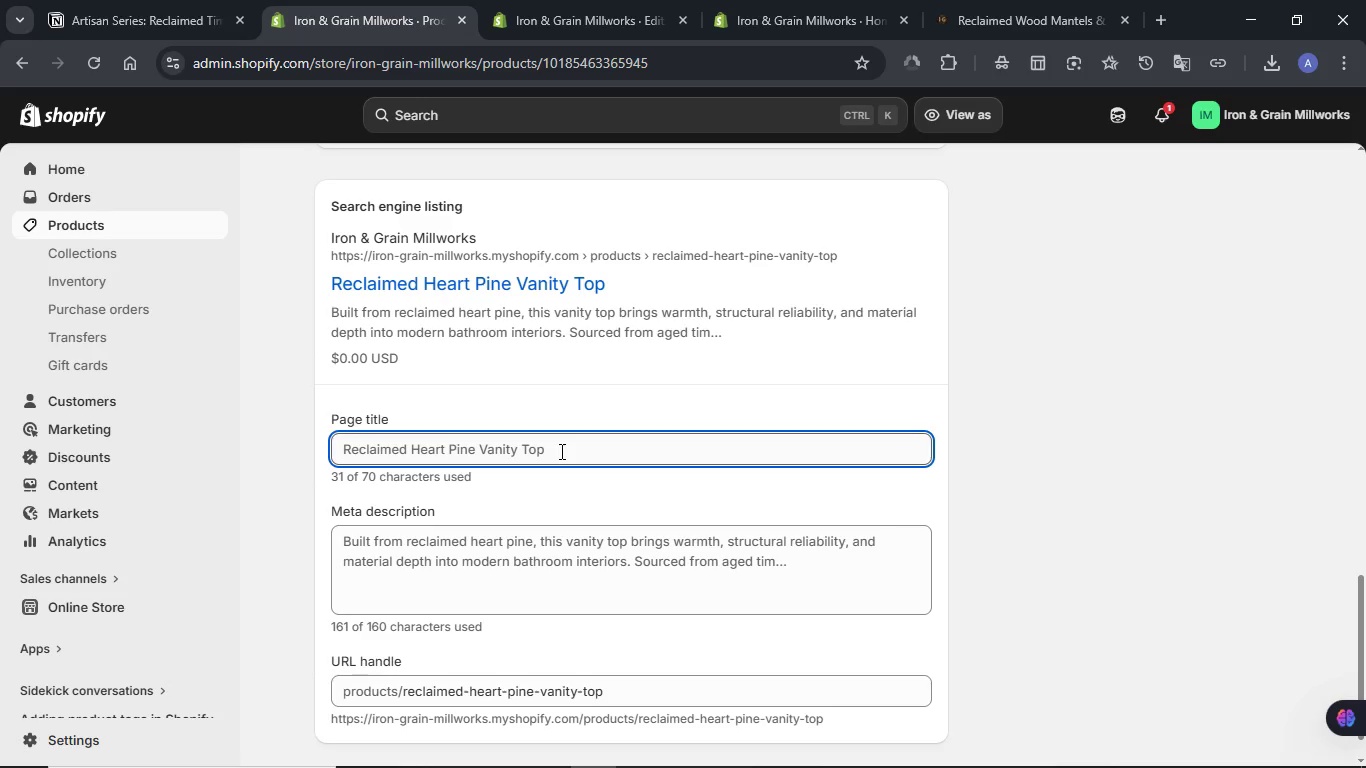 
key(Control+A)
 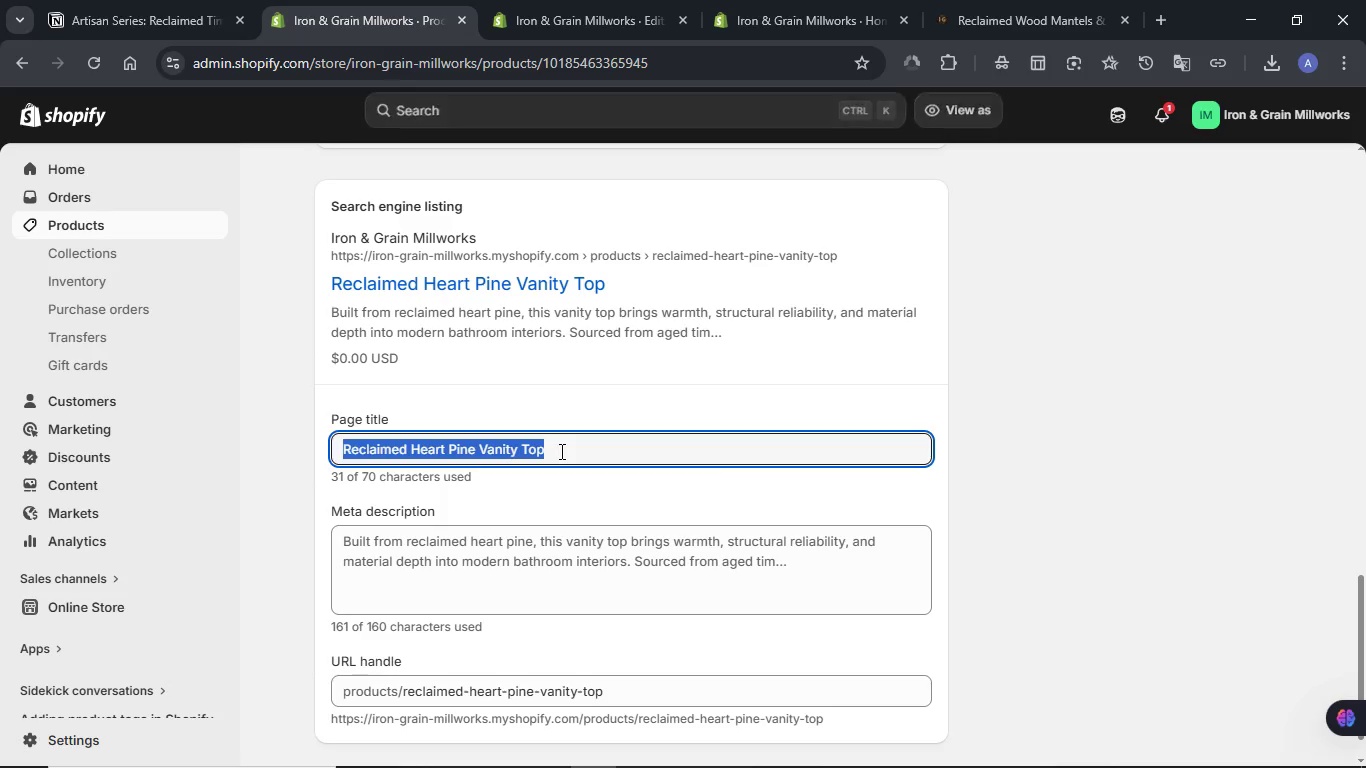 
key(Meta+V)
 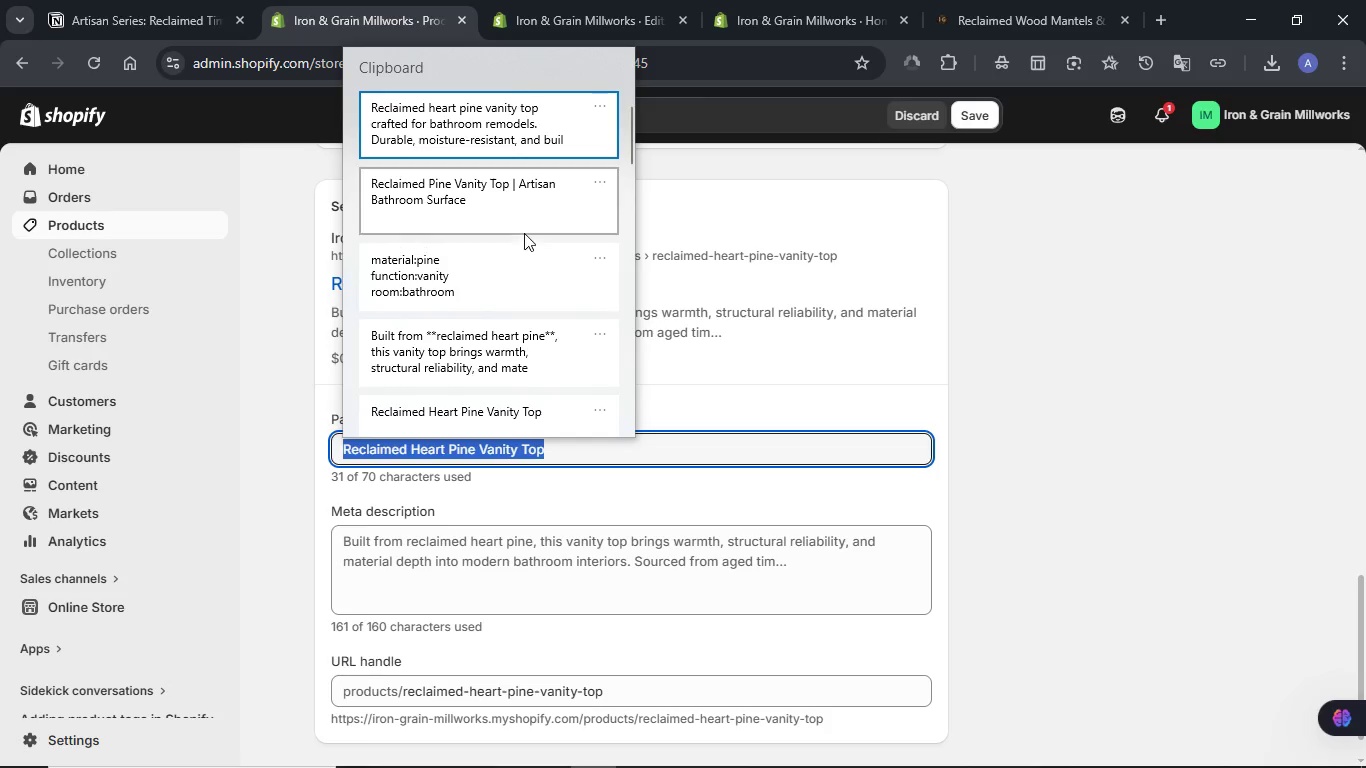 
left_click([523, 221])
 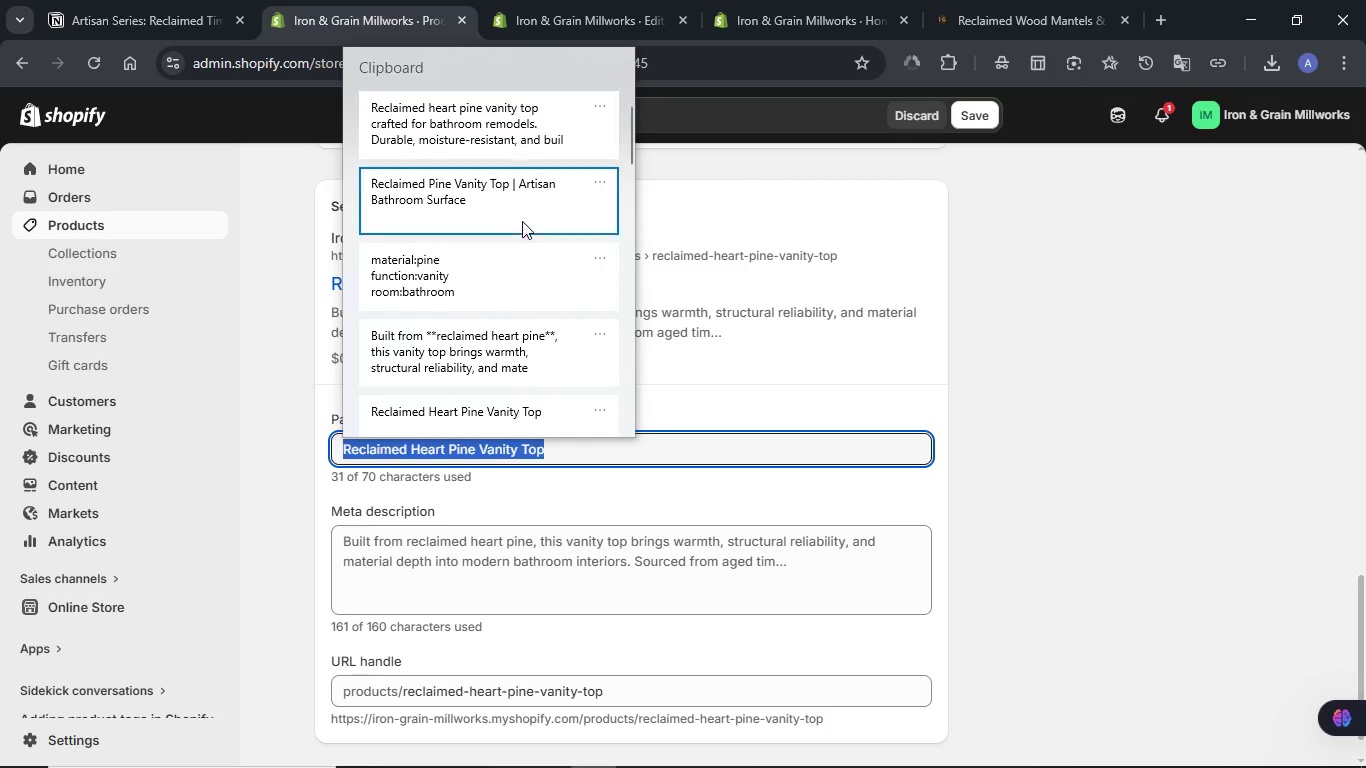 
key(Control+ControlLeft)
 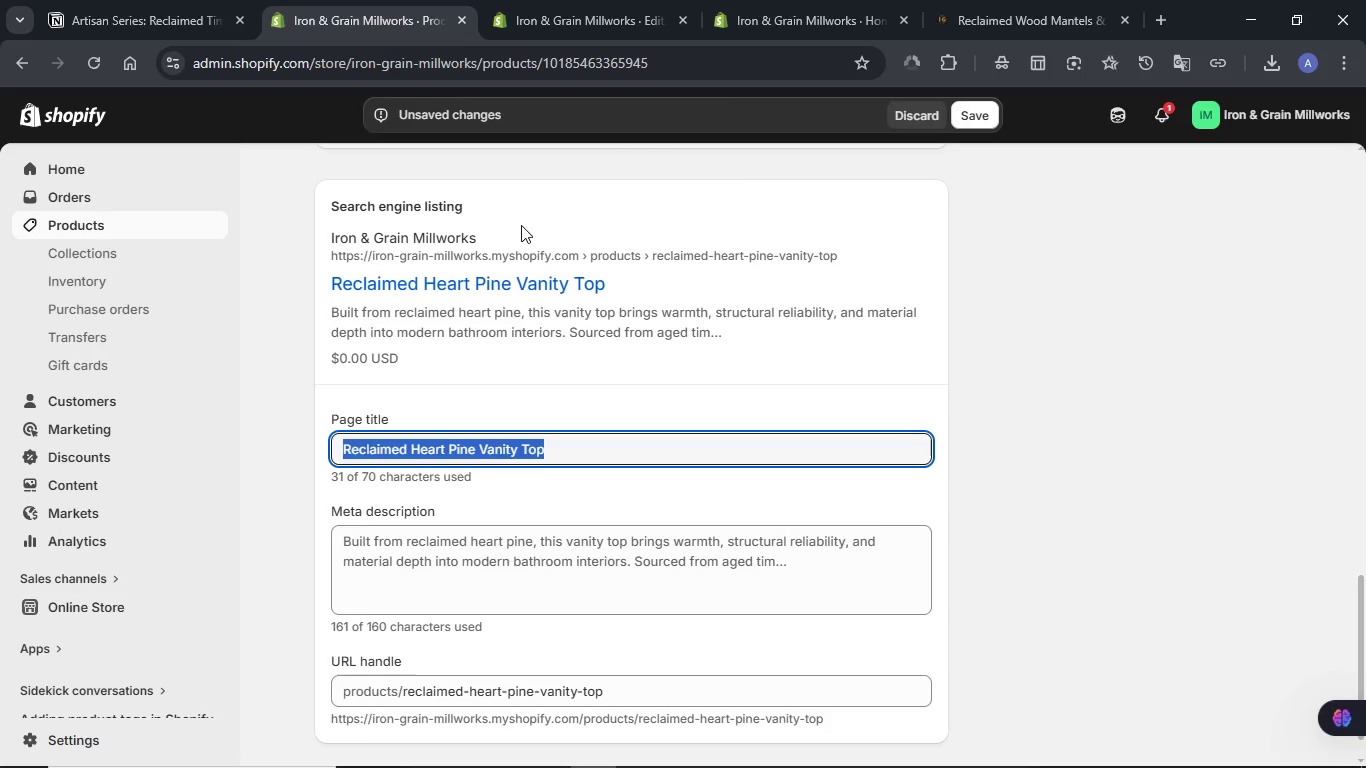 
hold_key(key=V, duration=3.59)
 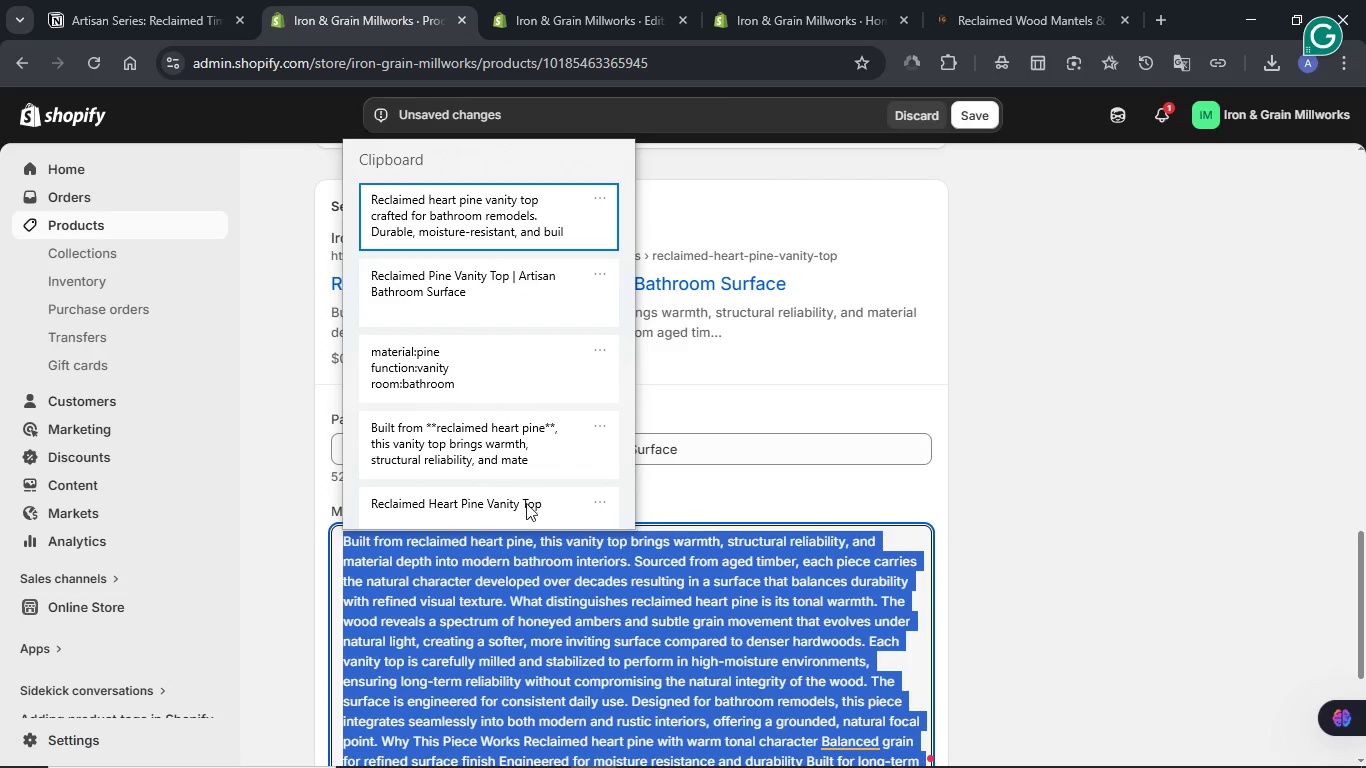 
left_click([531, 565])
 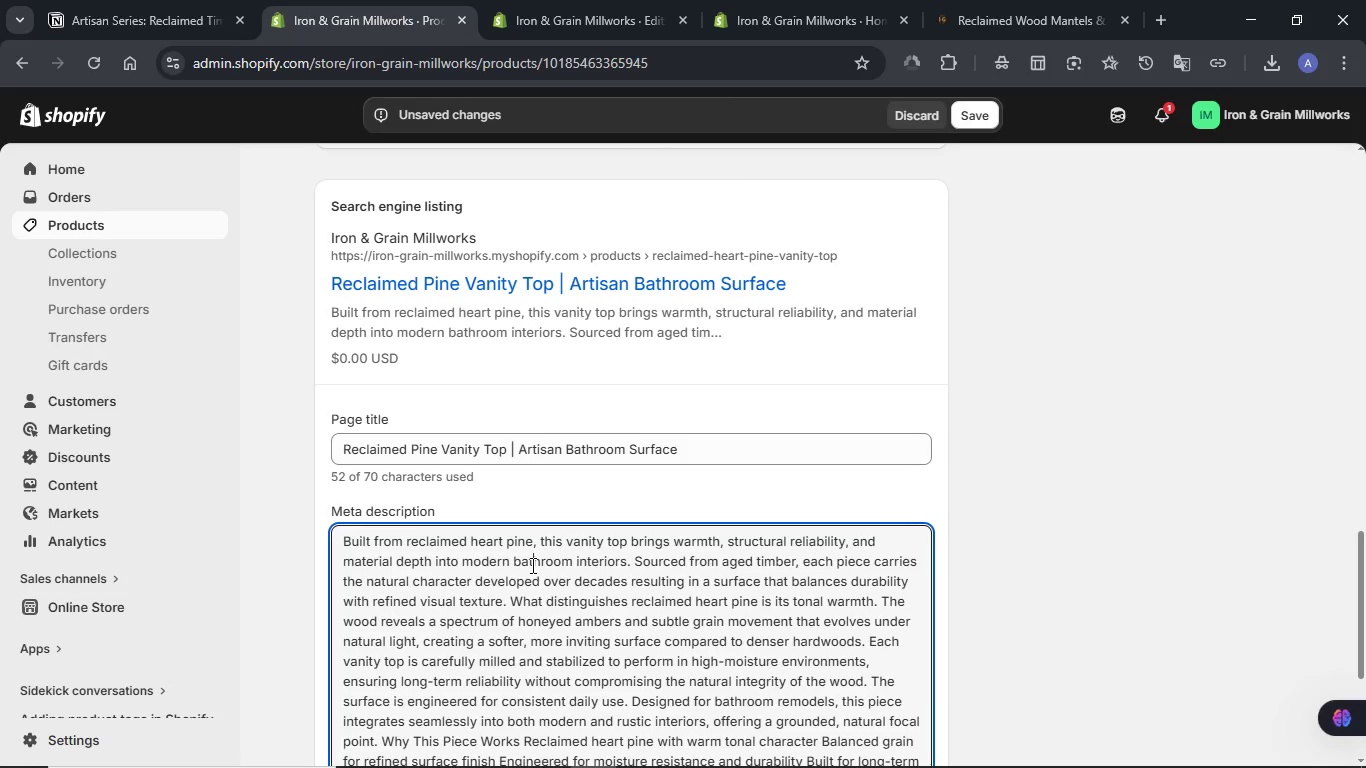 
hold_key(key=ControlLeft, duration=0.33)
 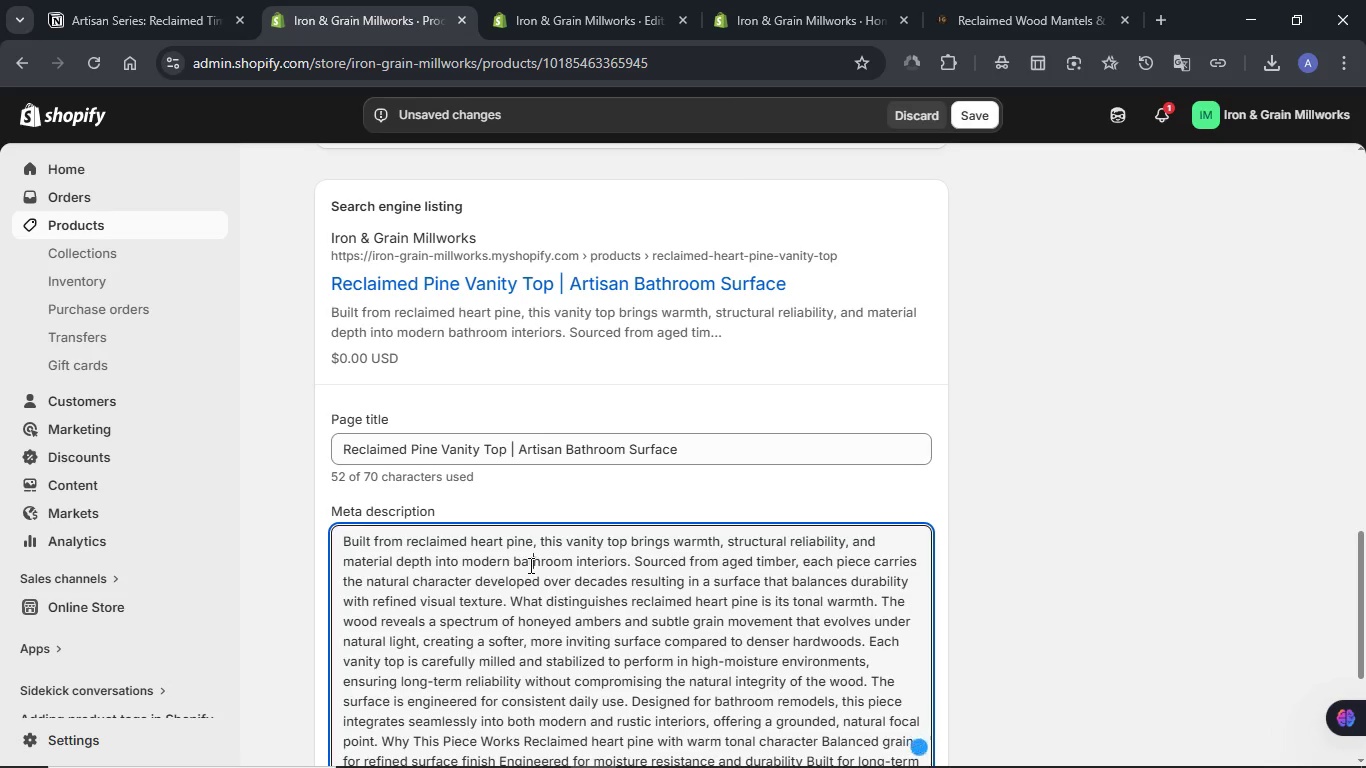 
key(Control+A)
 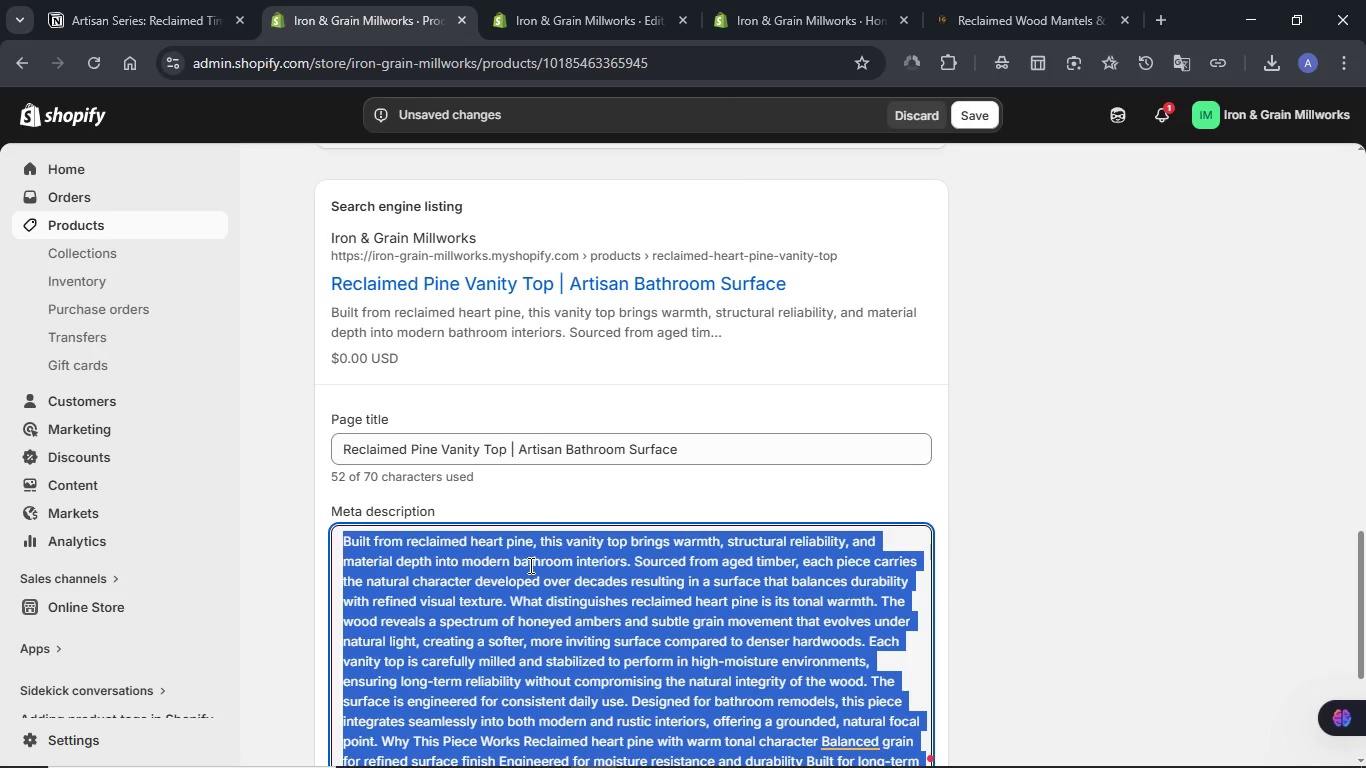 
hold_key(key=MetaLeft, duration=0.55)
 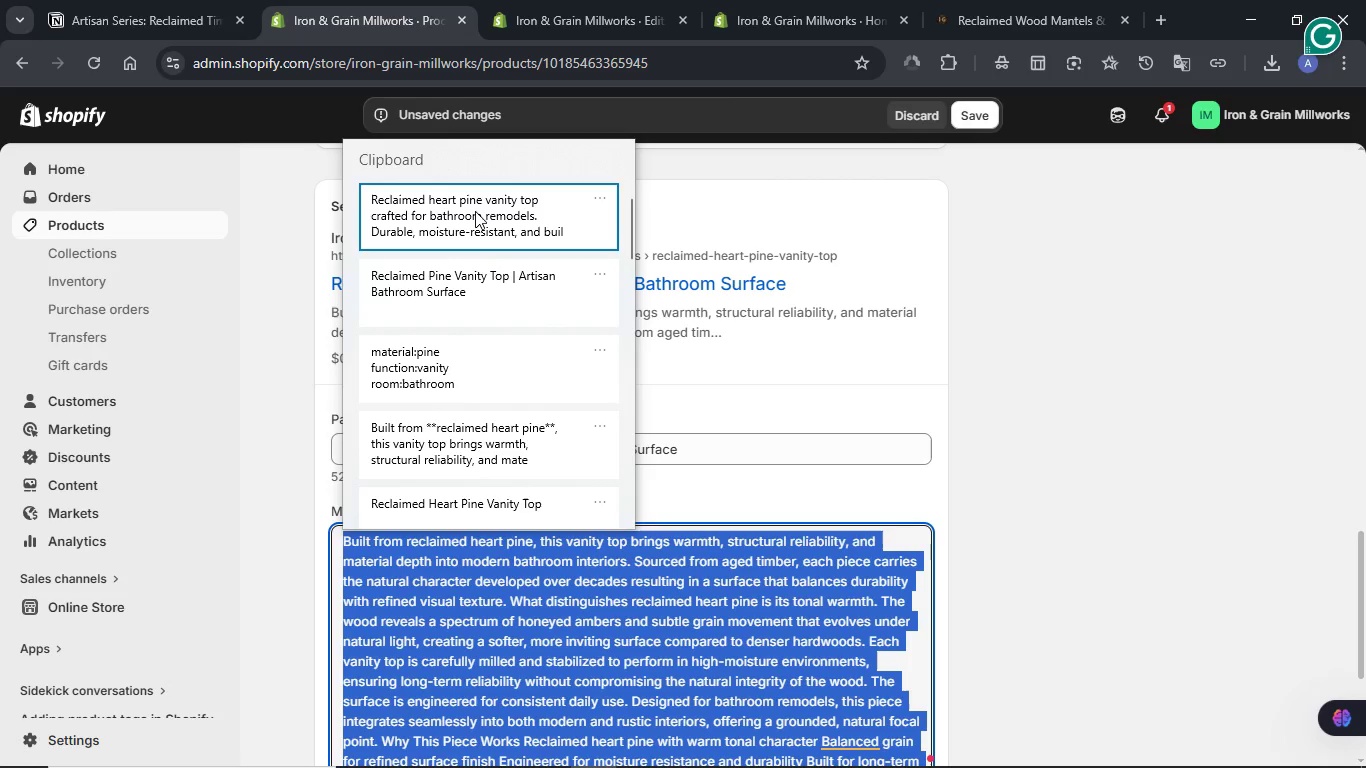 
left_click([475, 211])
 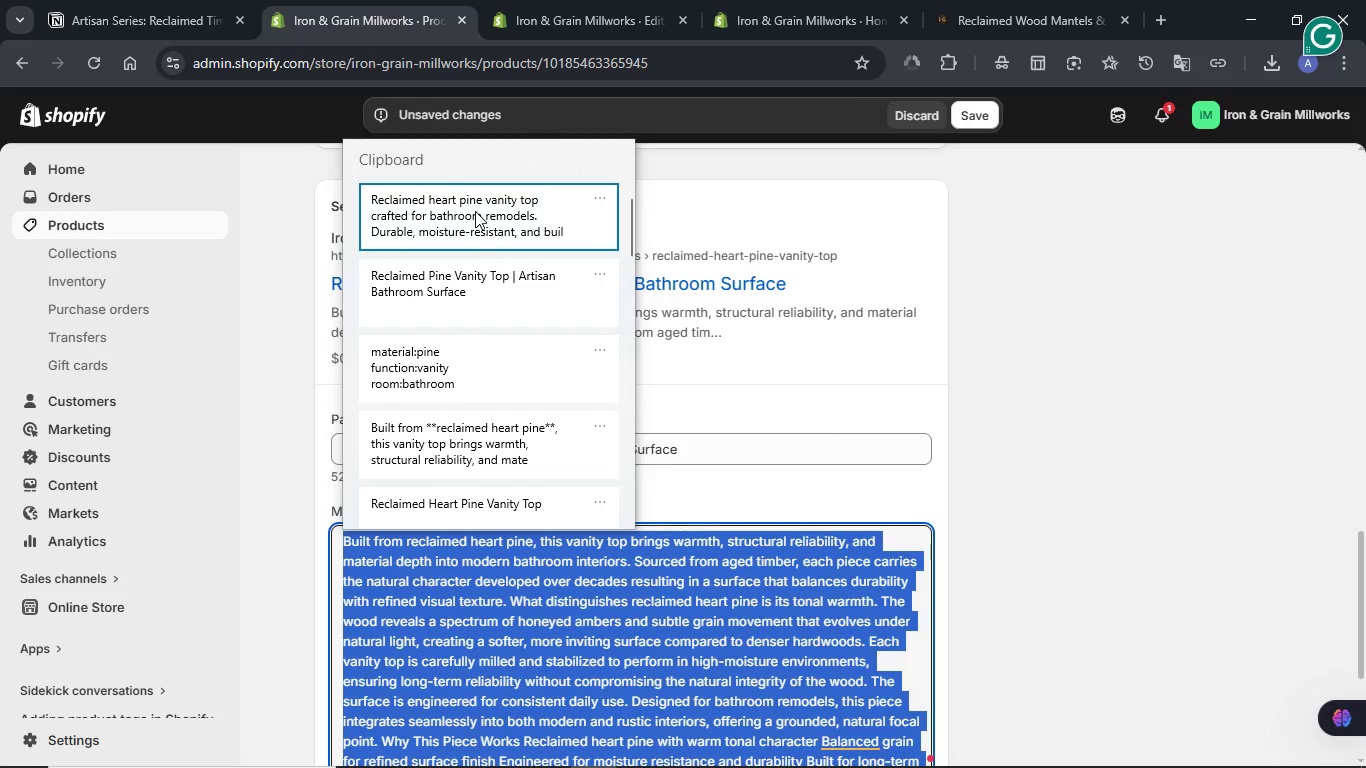 
key(Control+ControlLeft)
 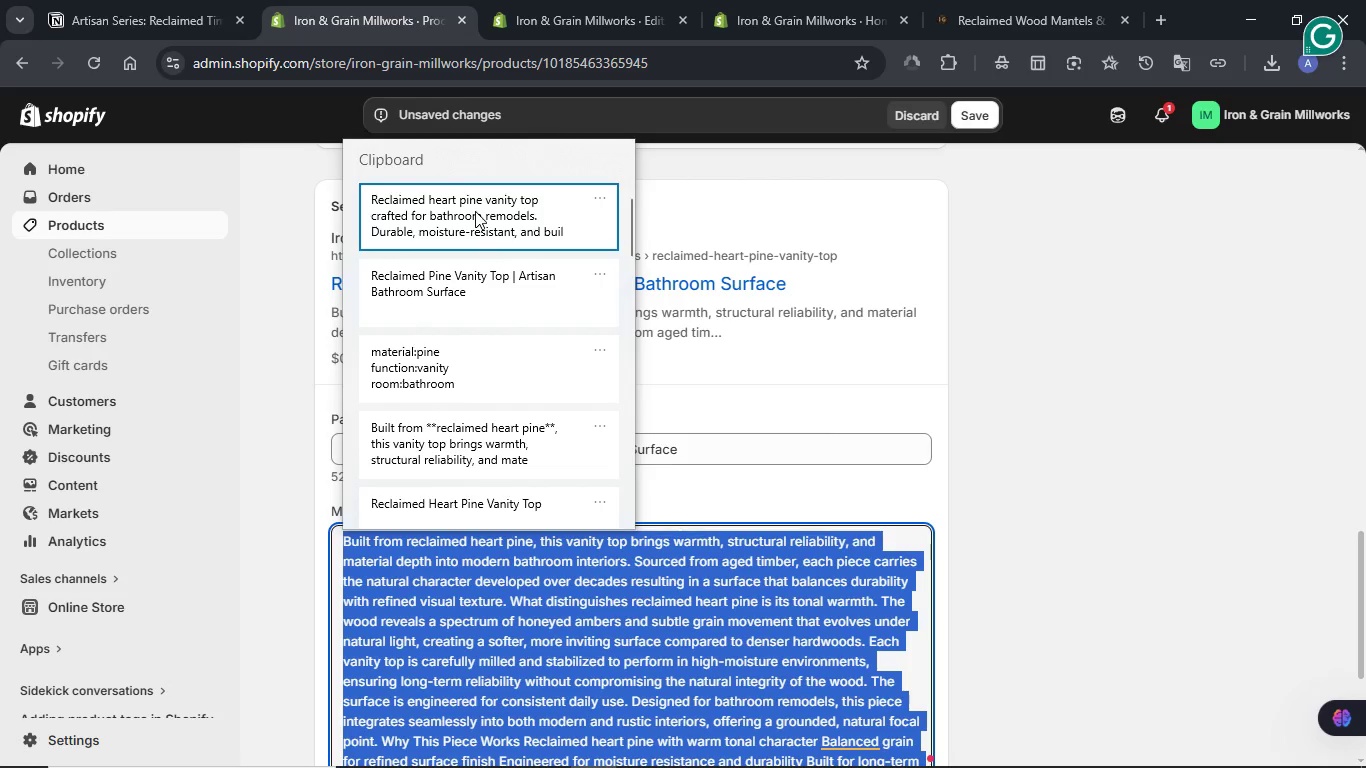 
wait(13.86)
 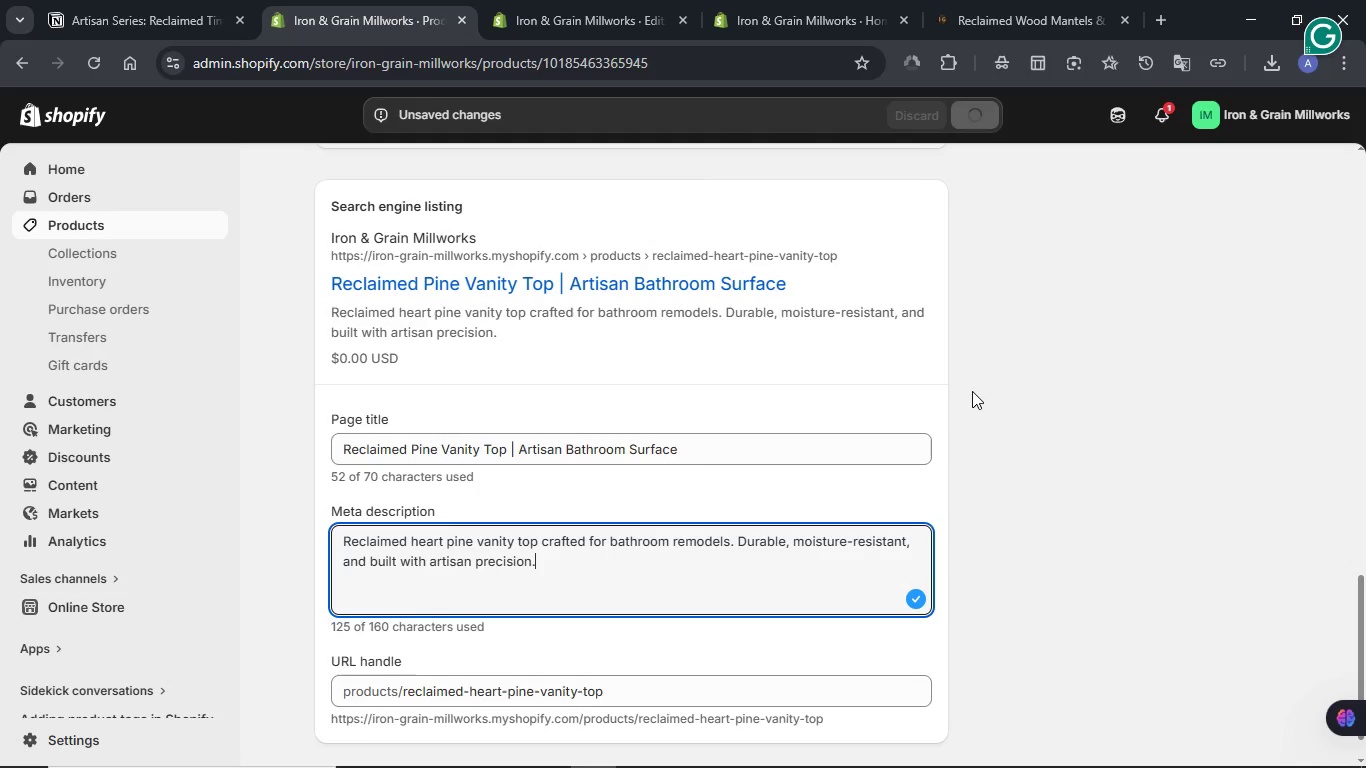 
left_click([972, 391])
 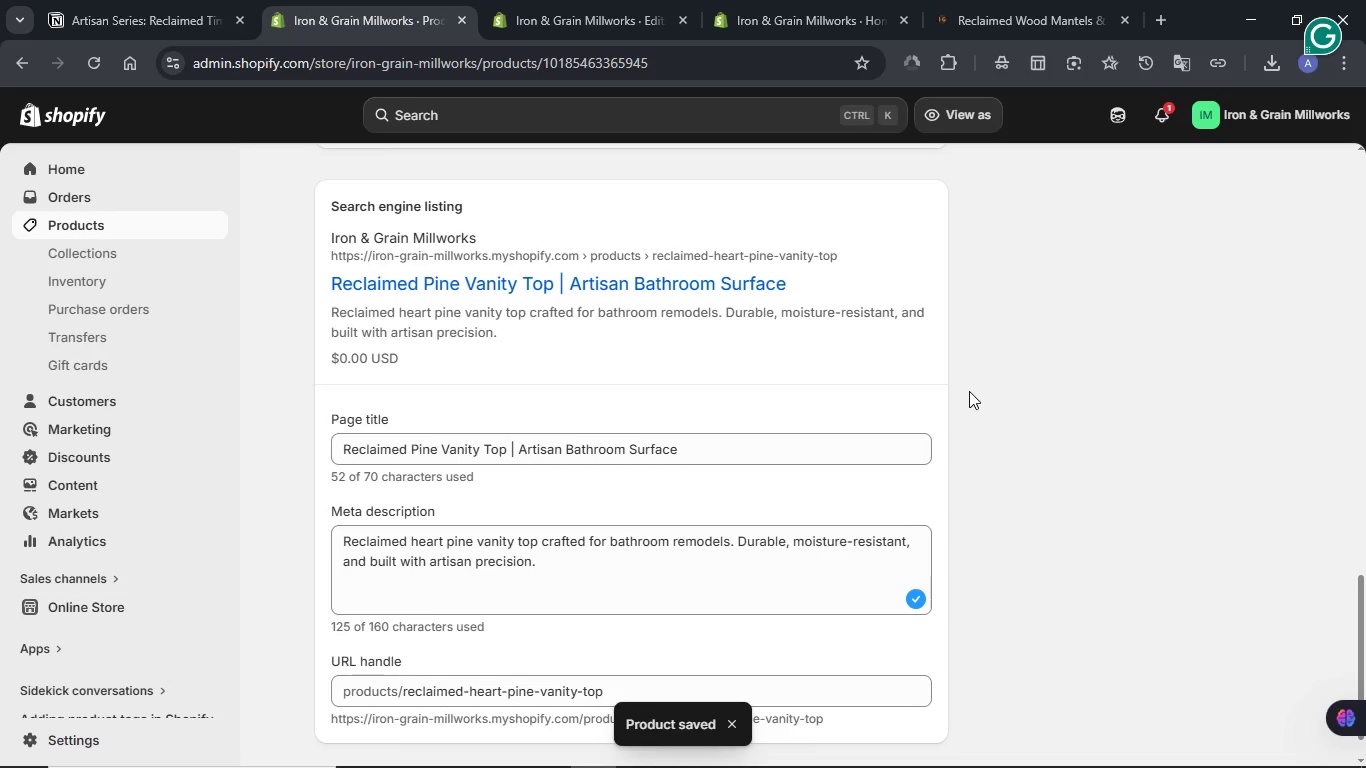 
scroll: coordinate [969, 391], scroll_direction: up, amount: 4.0
 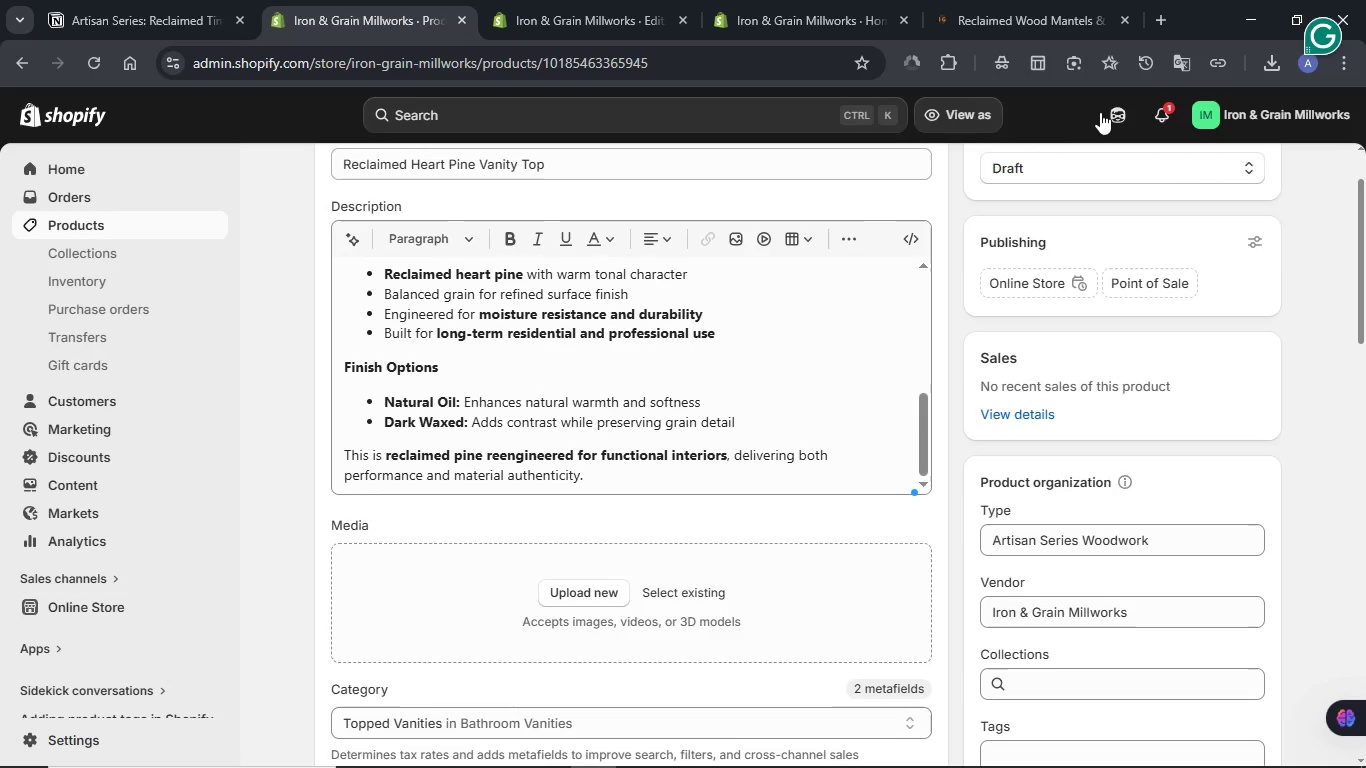 
left_click([1109, 114])
 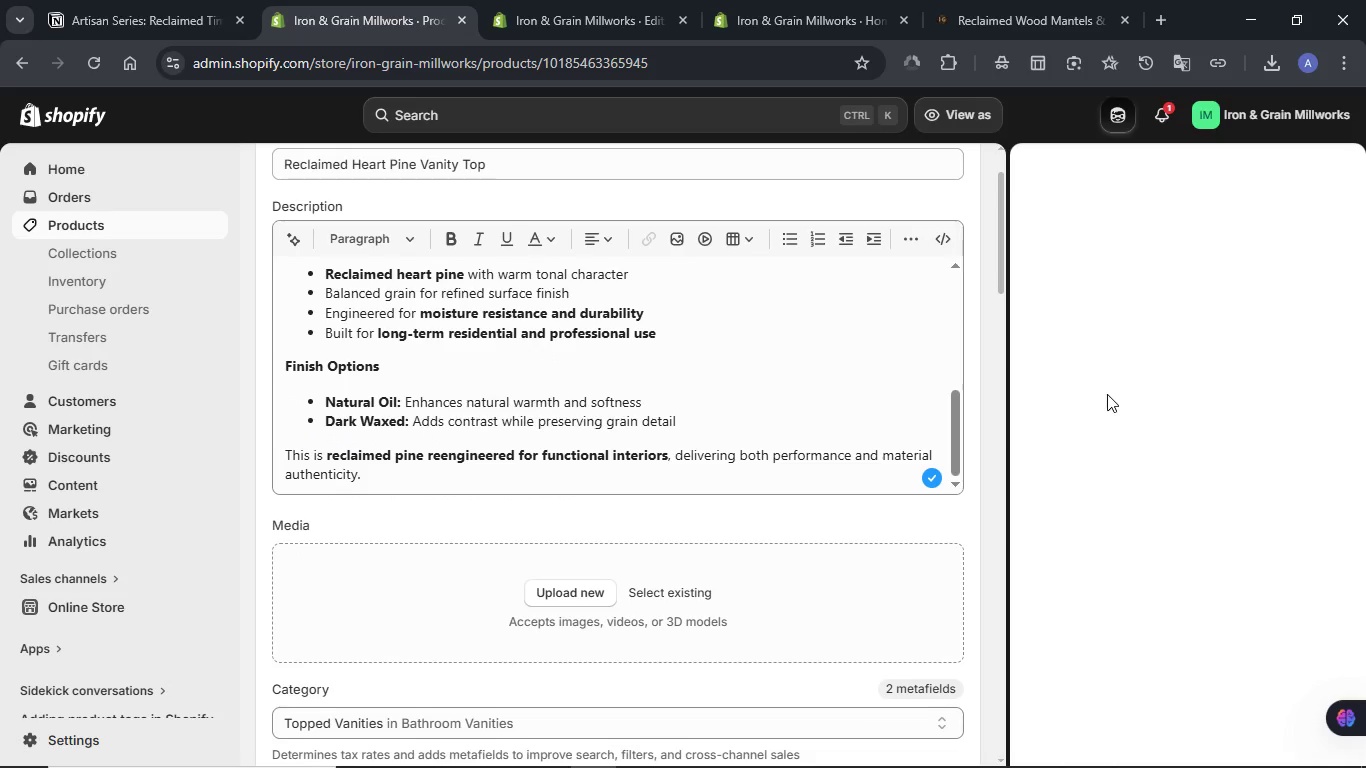 
wait(5.66)
 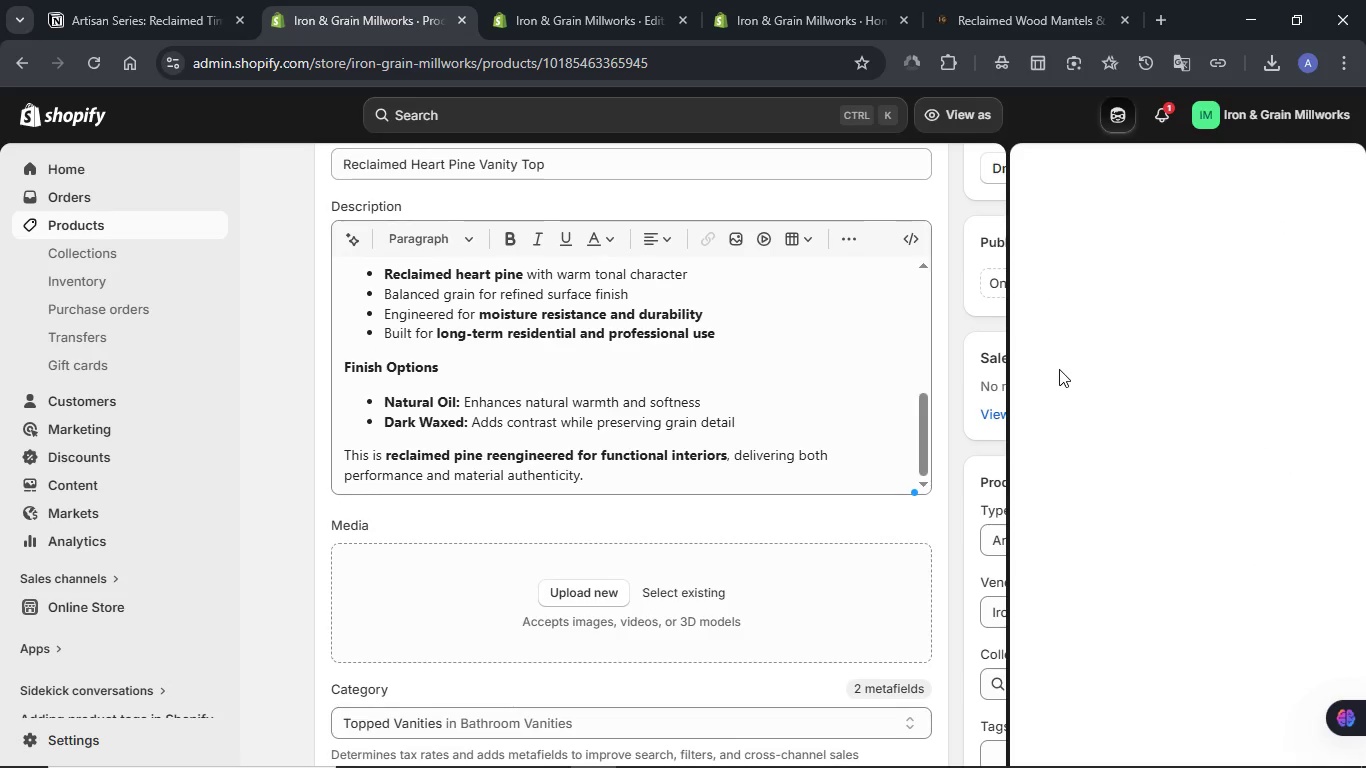 
scroll: coordinate [1107, 394], scroll_direction: down, amount: 3.0
 